 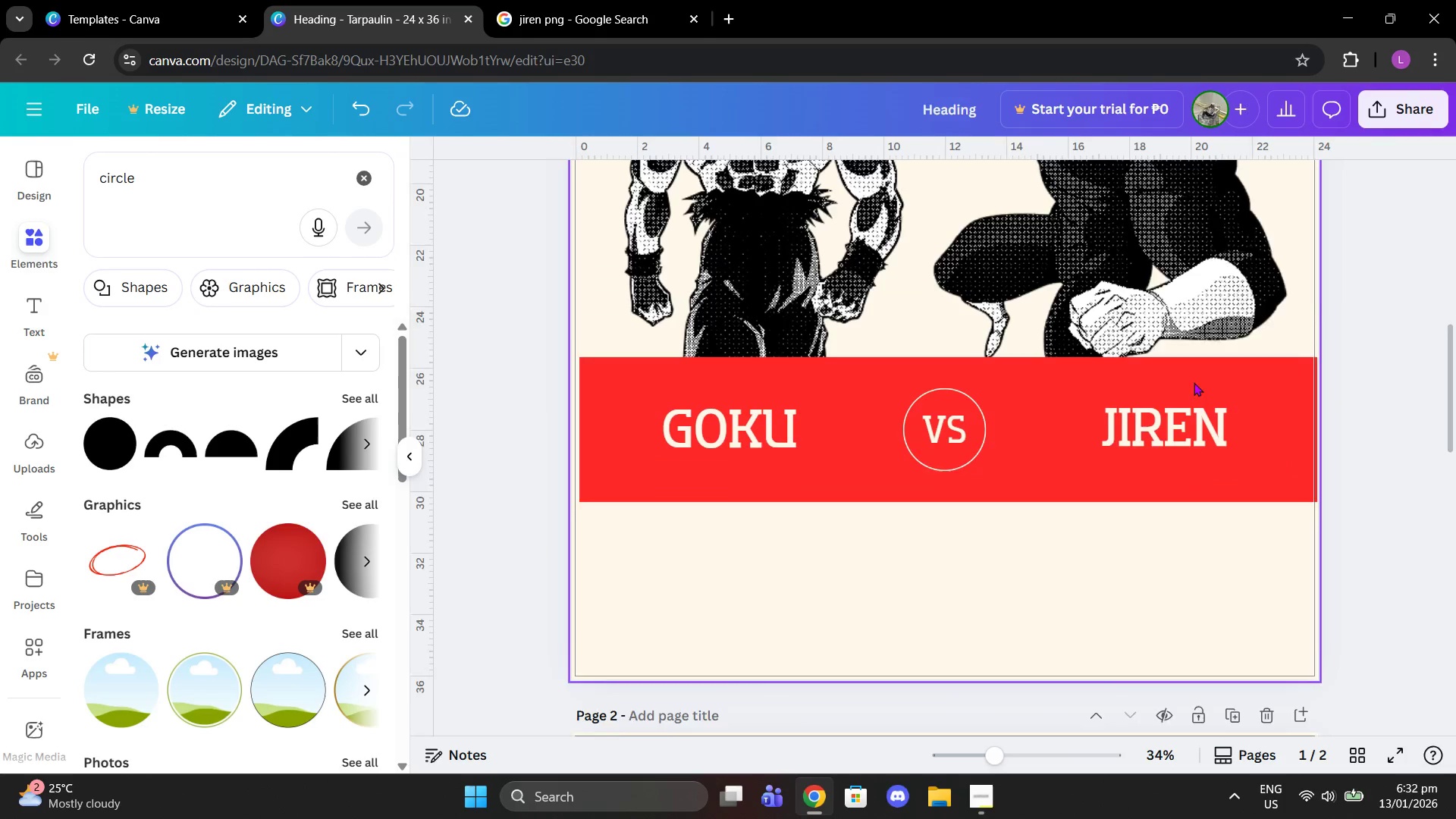 
scroll: coordinate [1143, 361], scroll_direction: up, amount: 2.0
 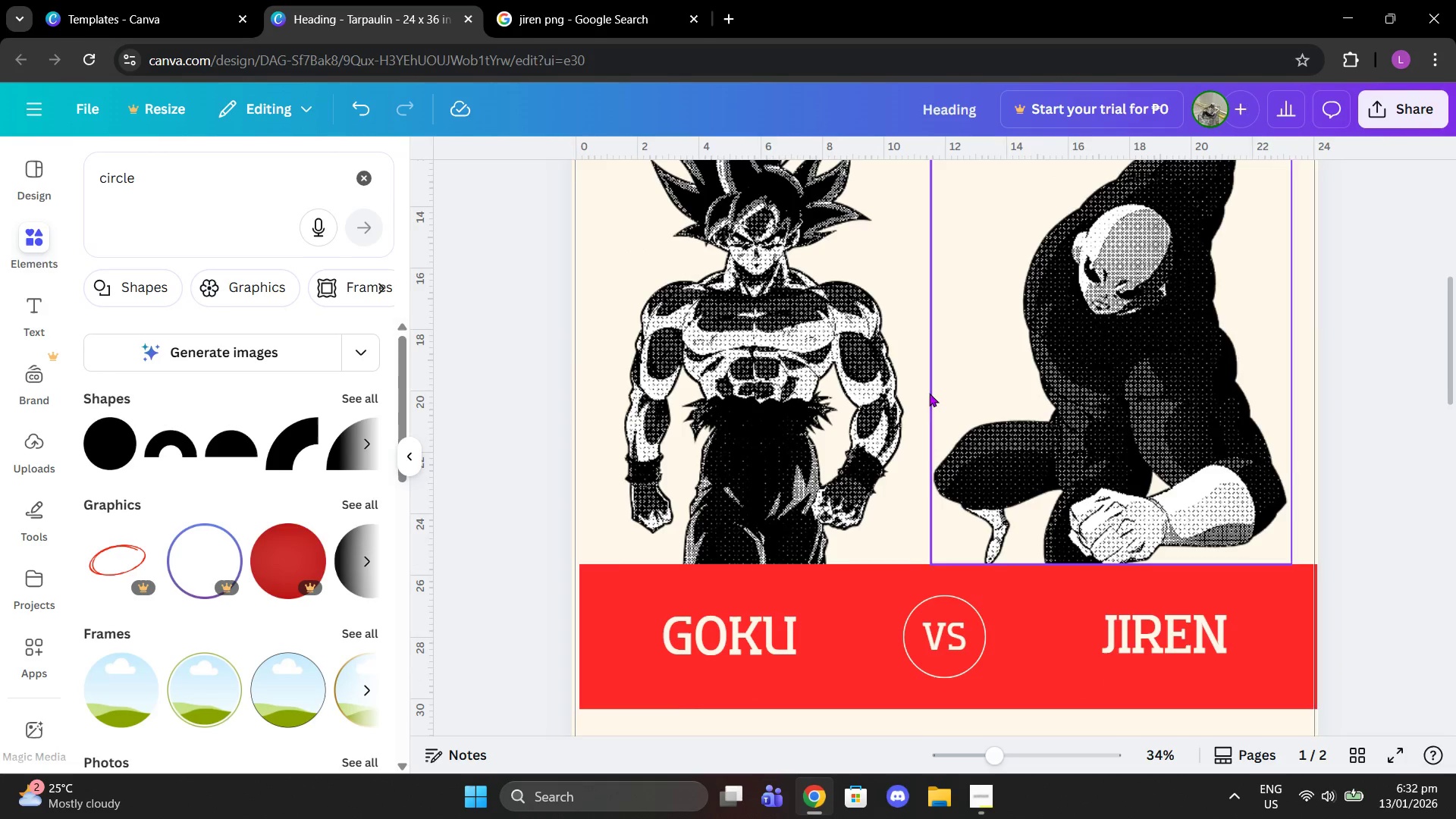 
left_click_drag(start_coordinate=[863, 413], to_coordinate=[817, 416])
 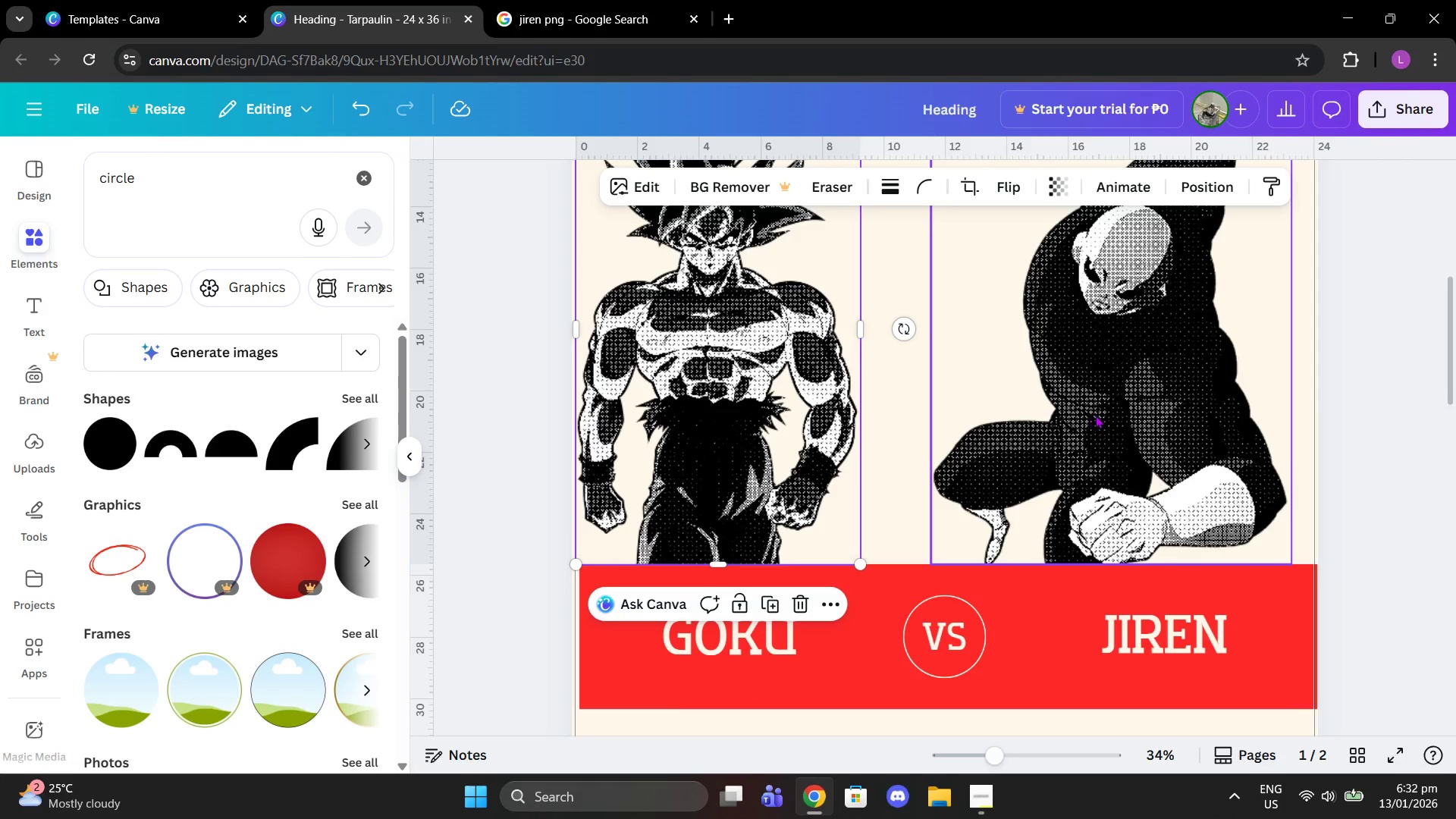 
left_click_drag(start_coordinate=[1104, 415], to_coordinate=[1128, 414])
 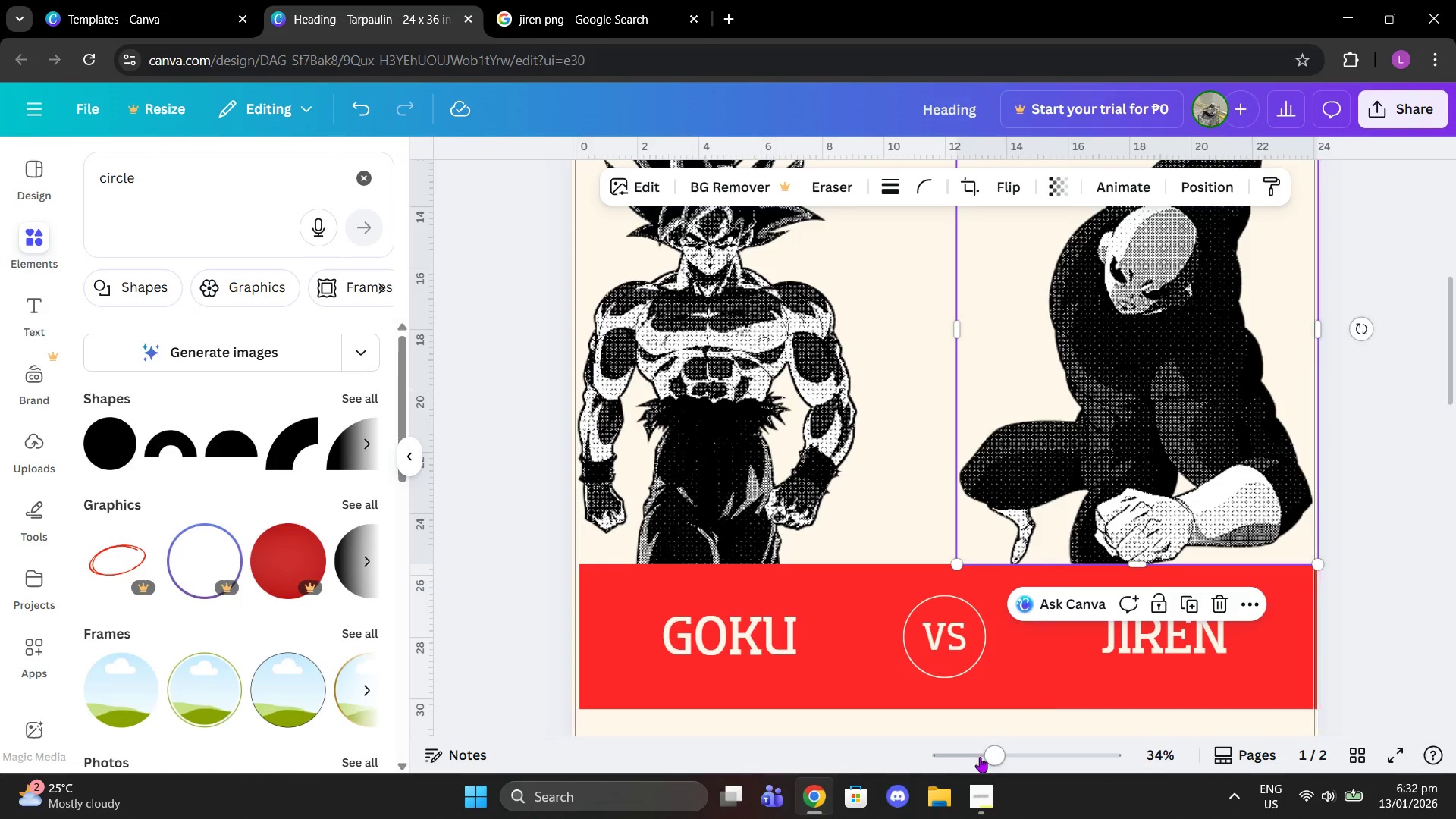 
left_click_drag(start_coordinate=[986, 755], to_coordinate=[977, 745])
 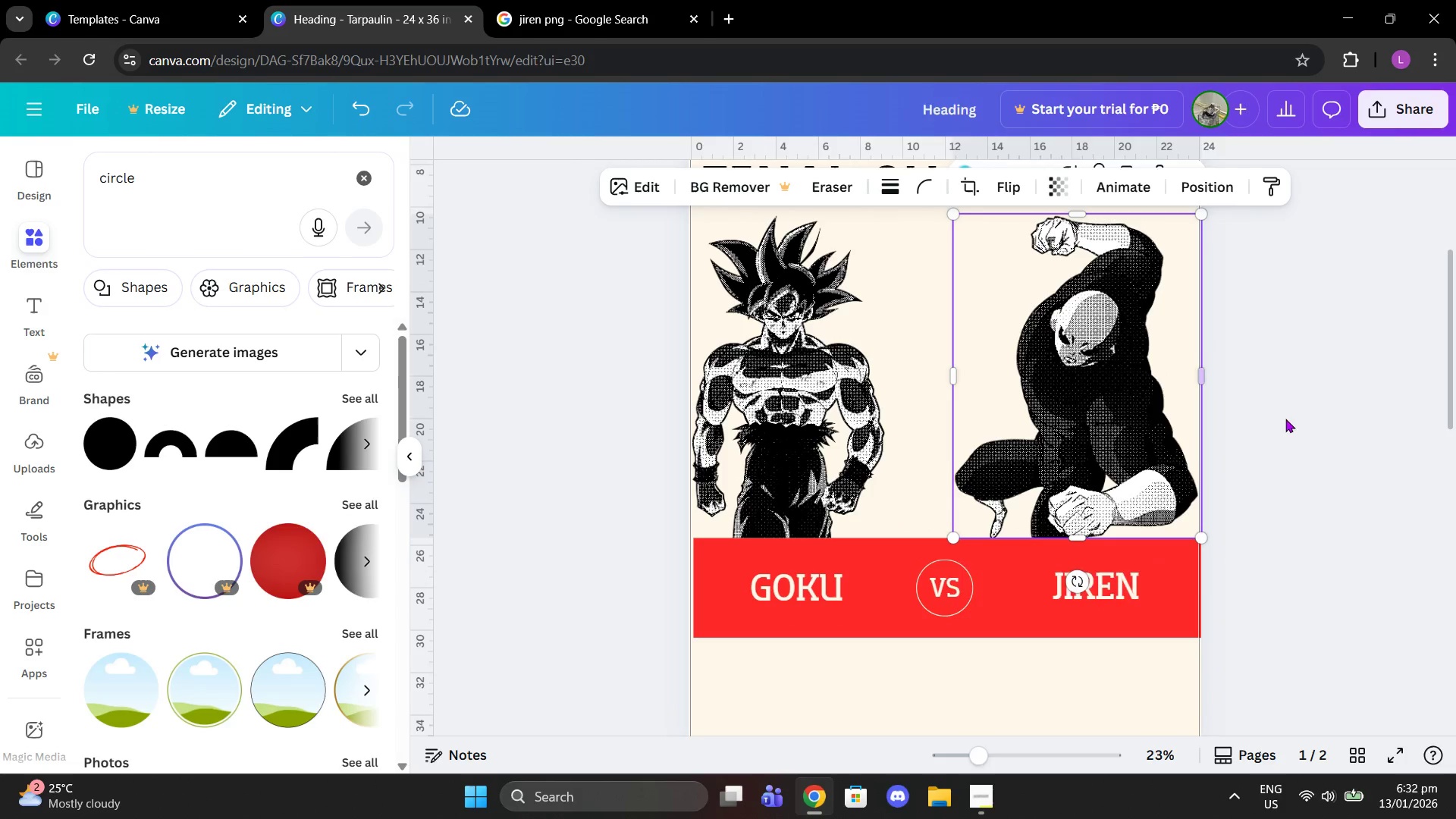 
left_click([1327, 406])
 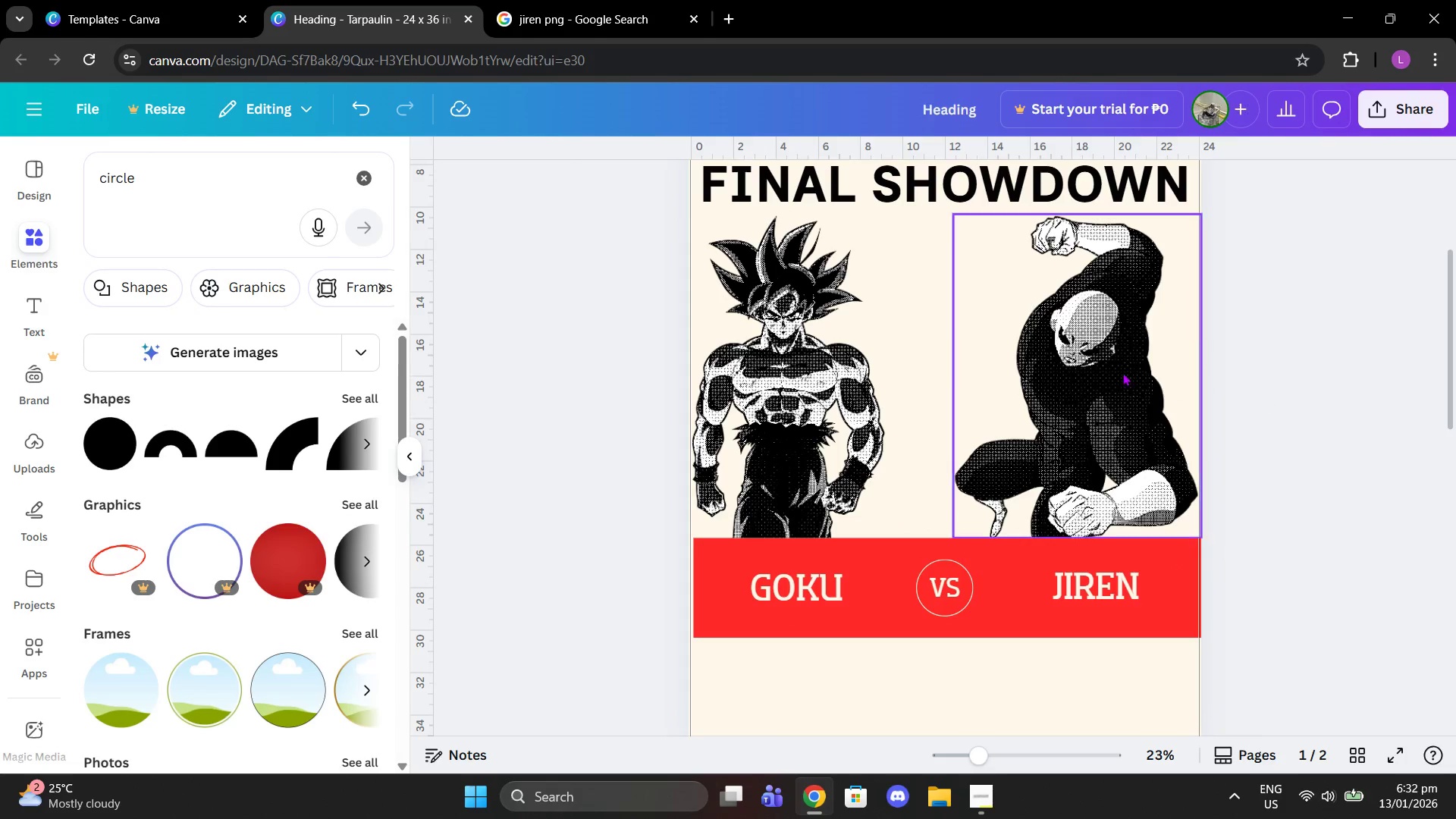 
left_click([1067, 363])
 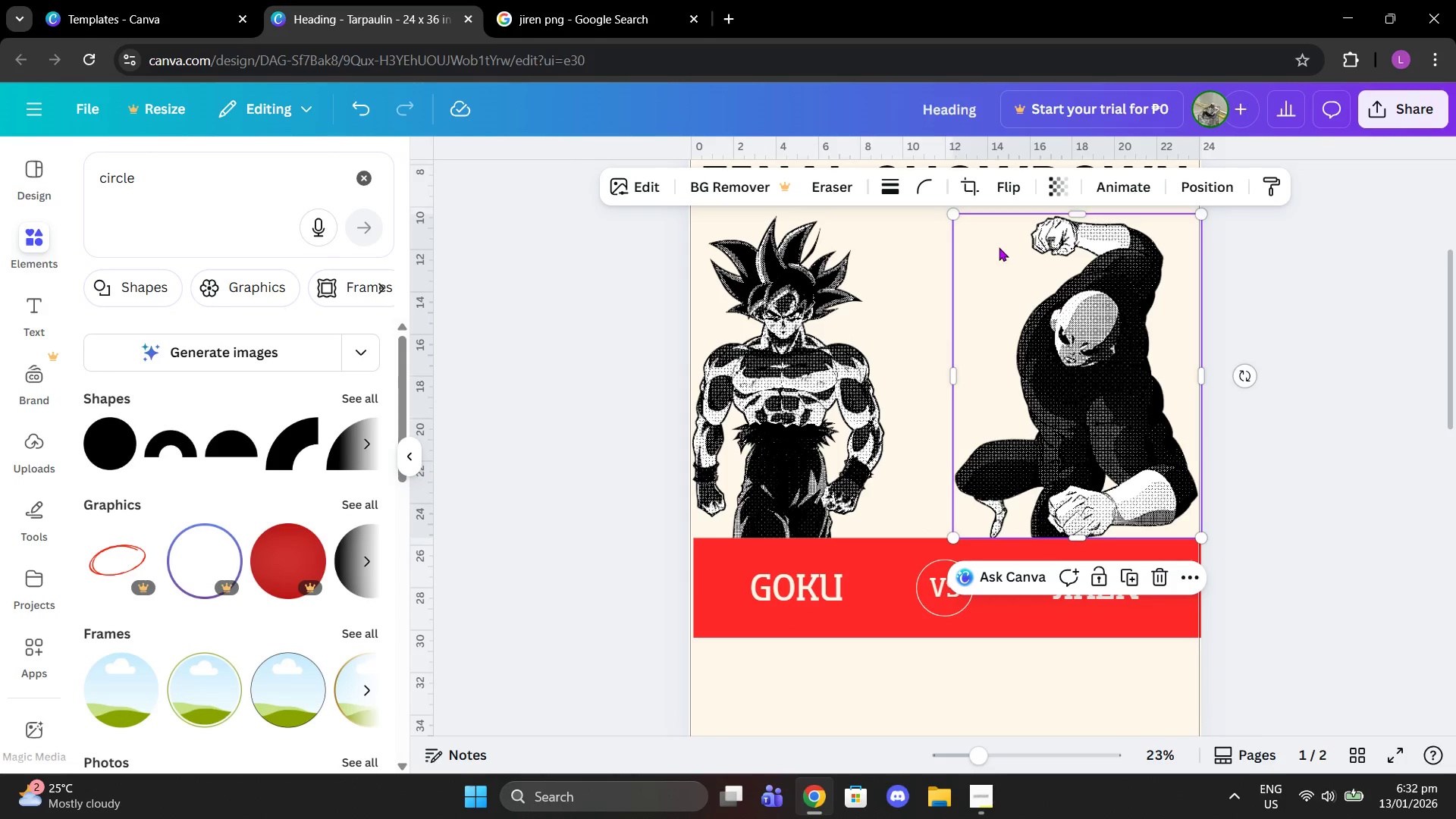 
left_click_drag(start_coordinate=[999, 248], to_coordinate=[1019, 248])
 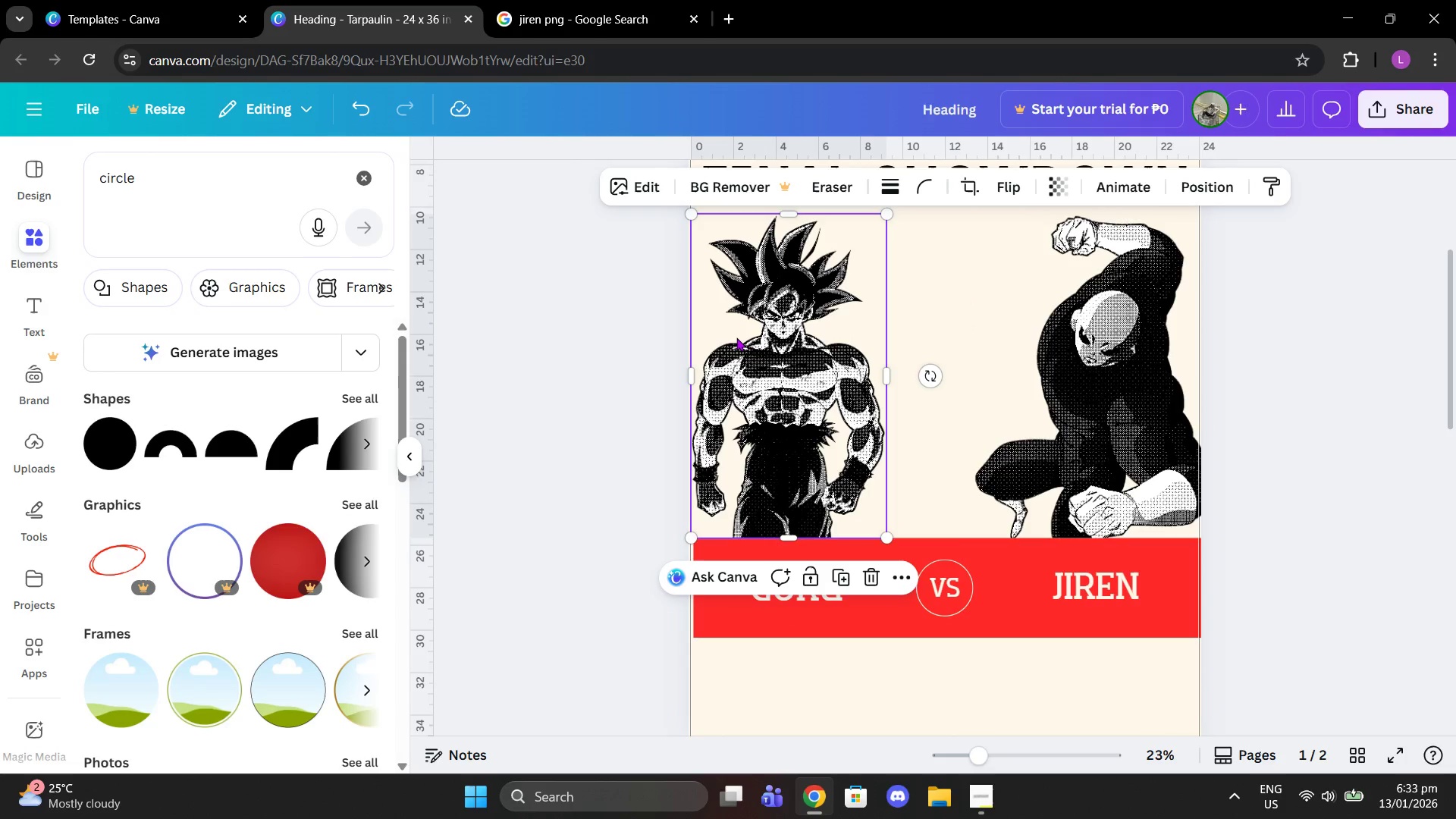 
left_click([736, 337])
 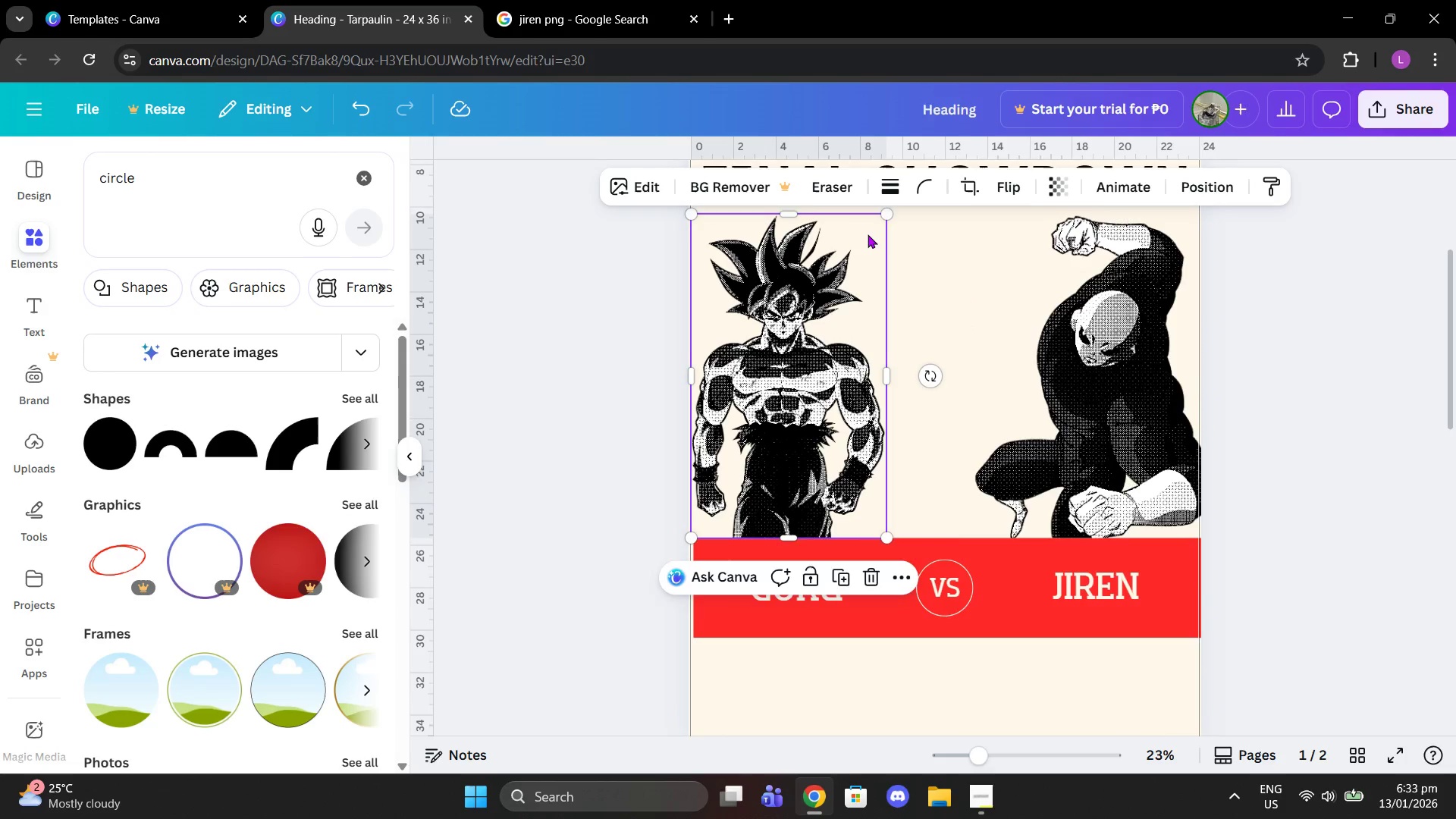 
scroll: coordinate [870, 238], scroll_direction: up, amount: 2.0
 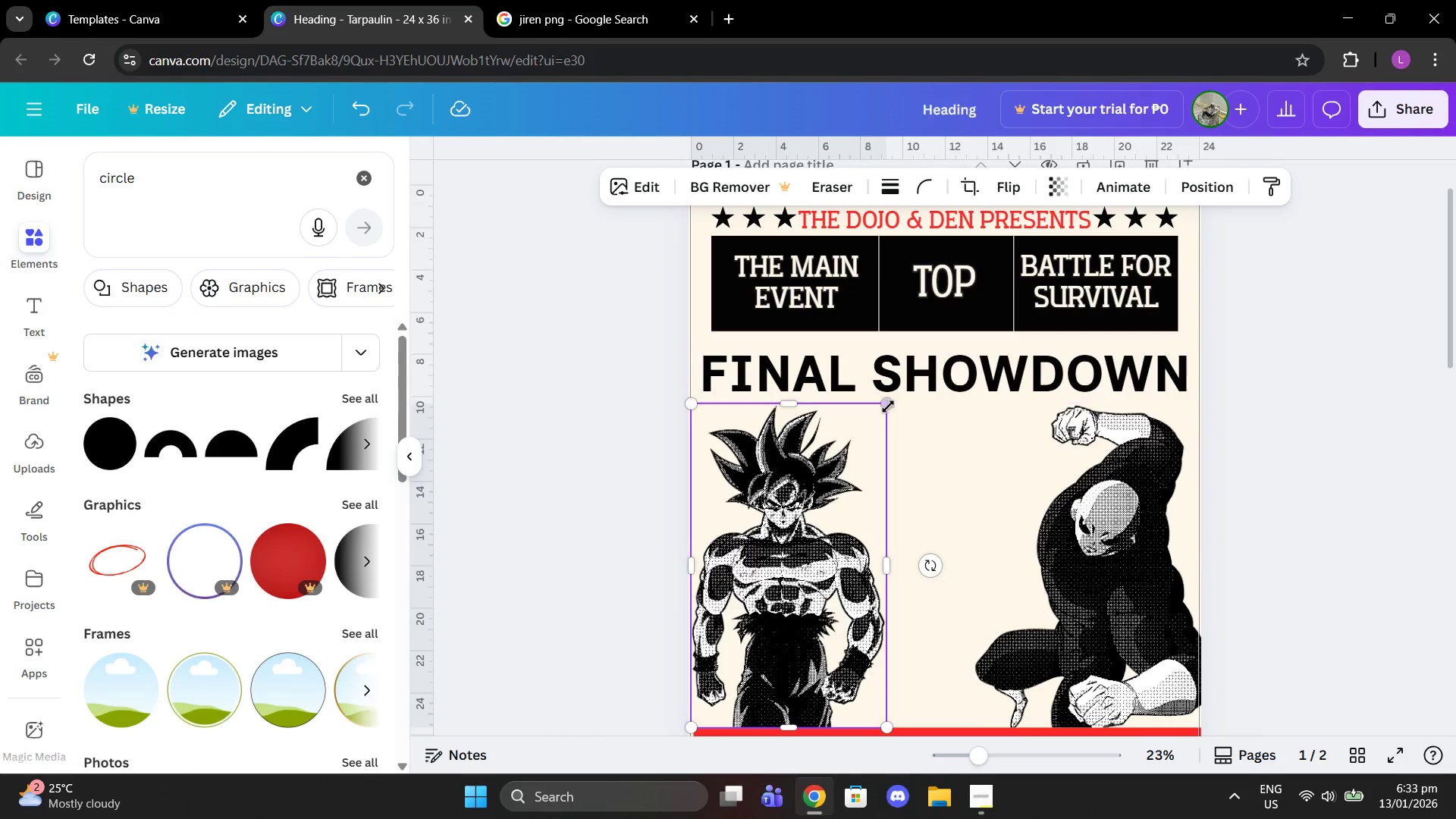 
left_click_drag(start_coordinate=[882, 405], to_coordinate=[899, 403])
 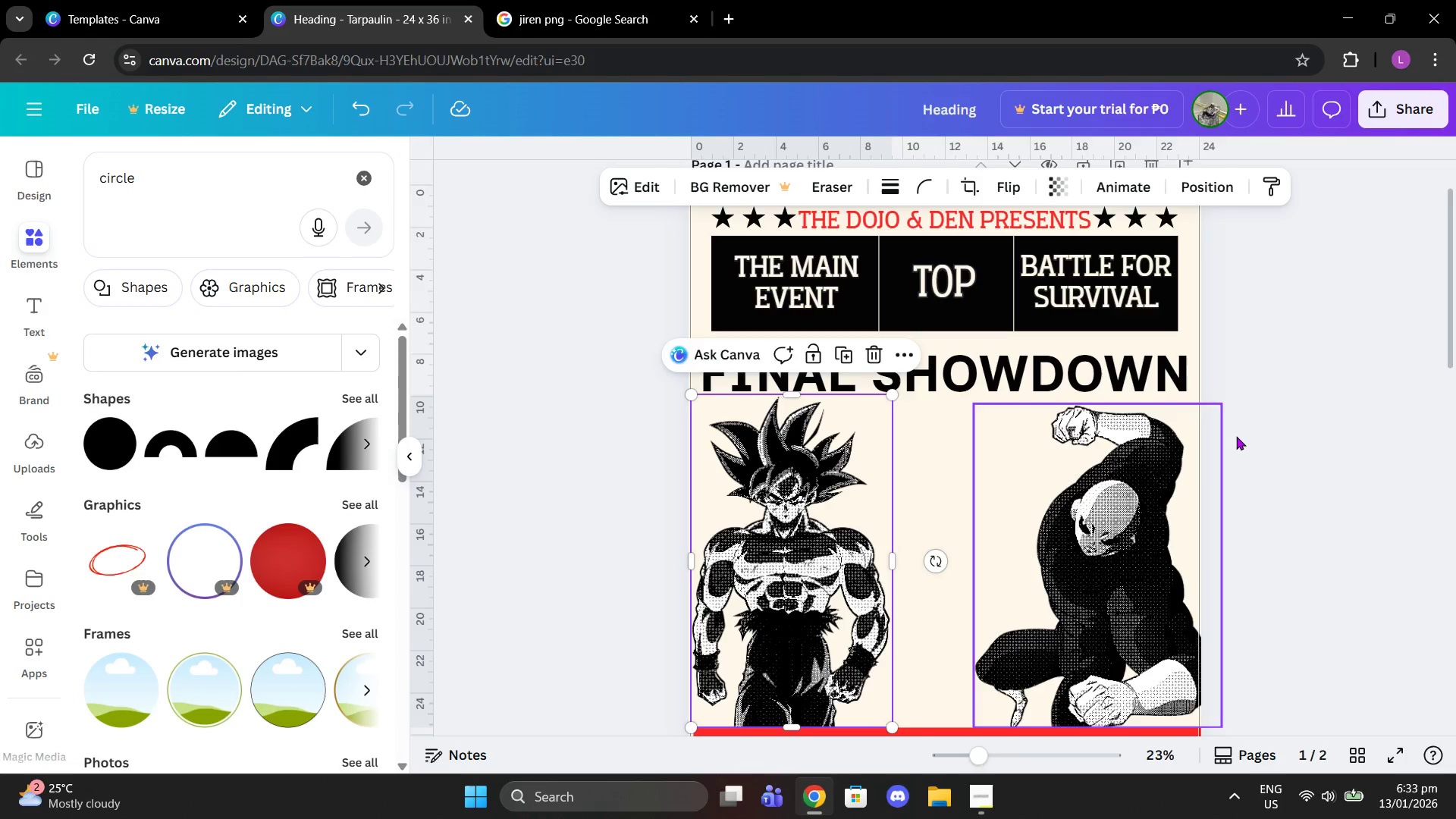 
scroll: coordinate [1244, 440], scroll_direction: down, amount: 3.0
 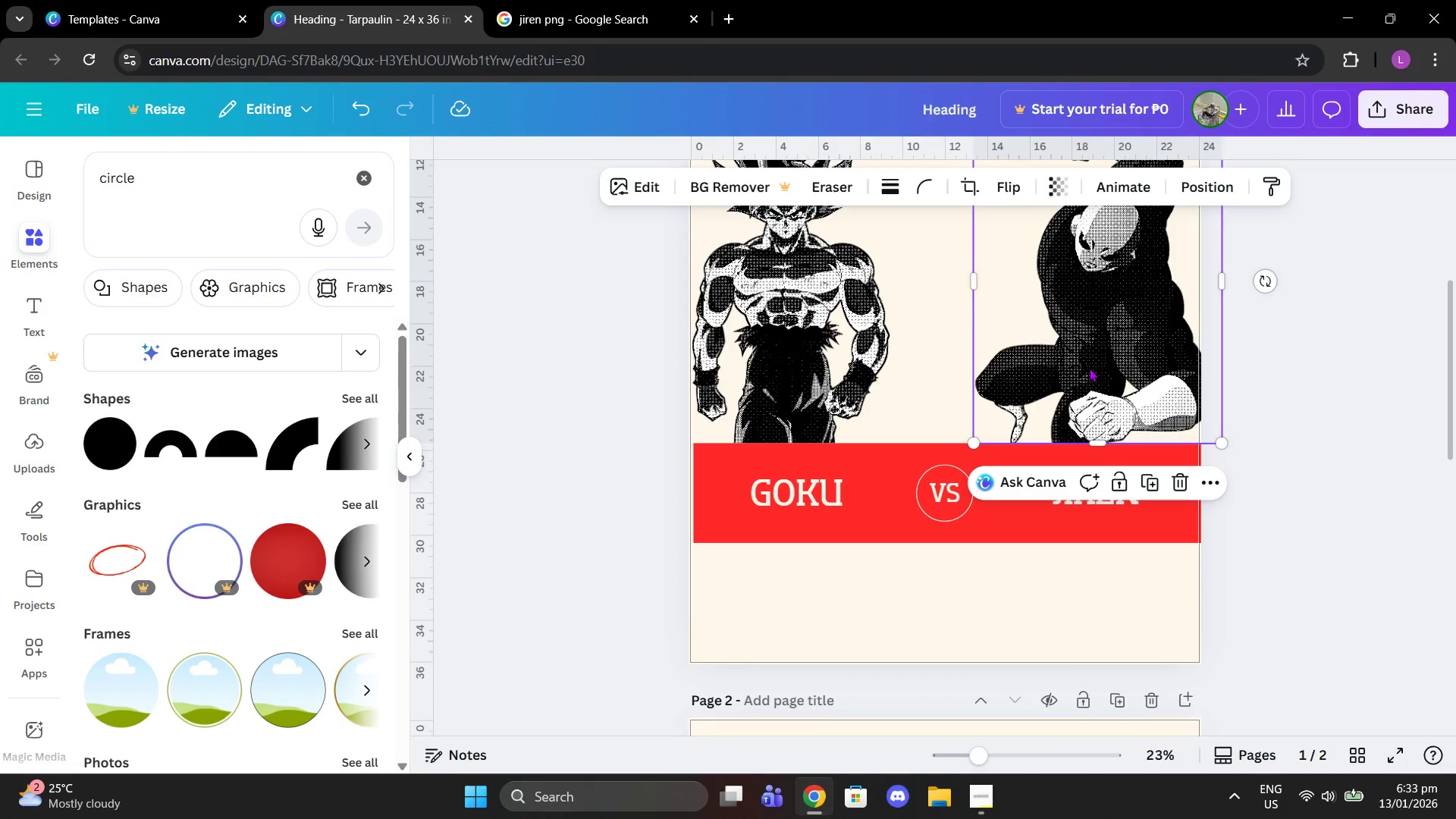 
left_click_drag(start_coordinate=[861, 345], to_coordinate=[848, 344])
 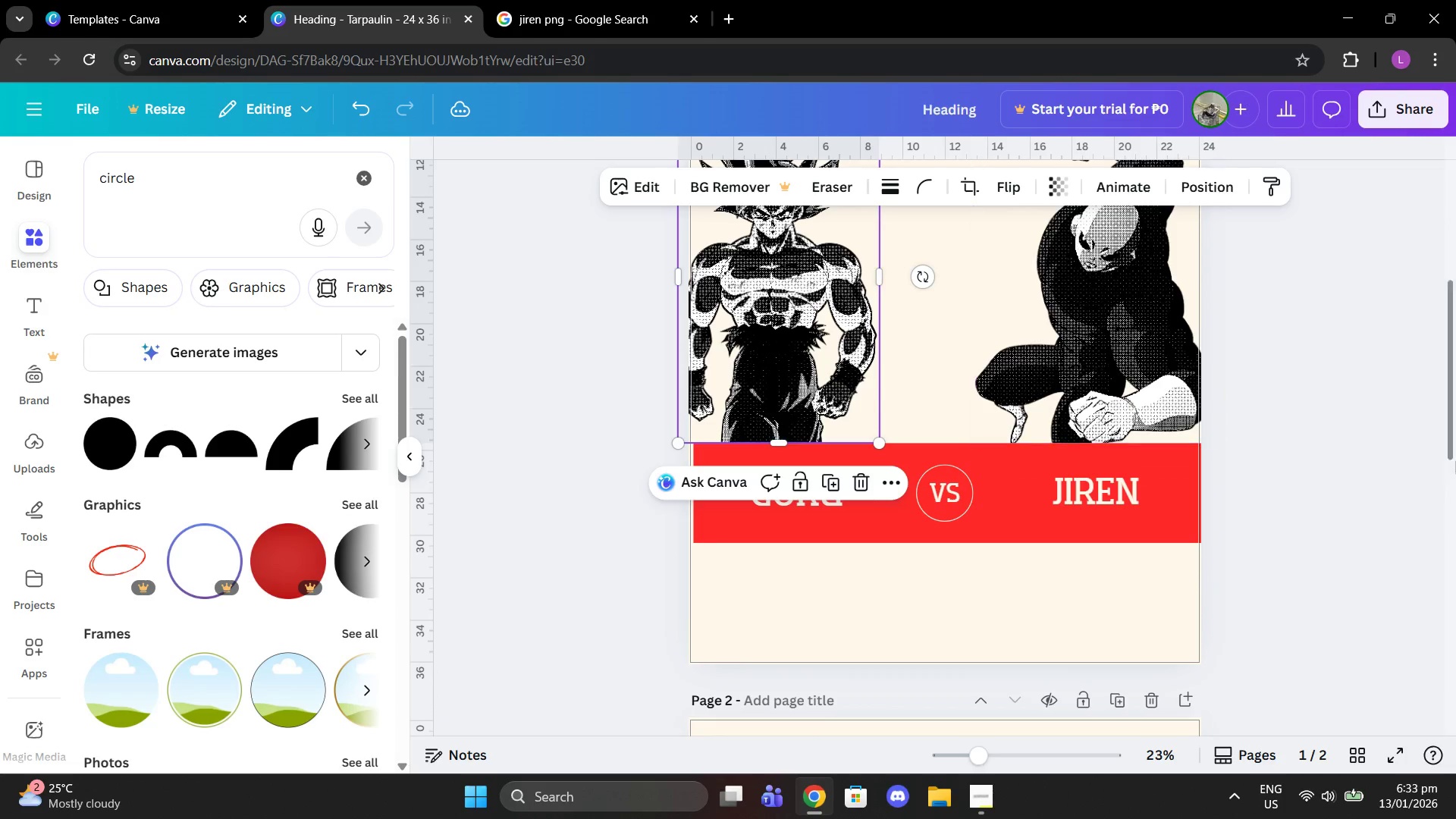 
left_click([1455, 460])
 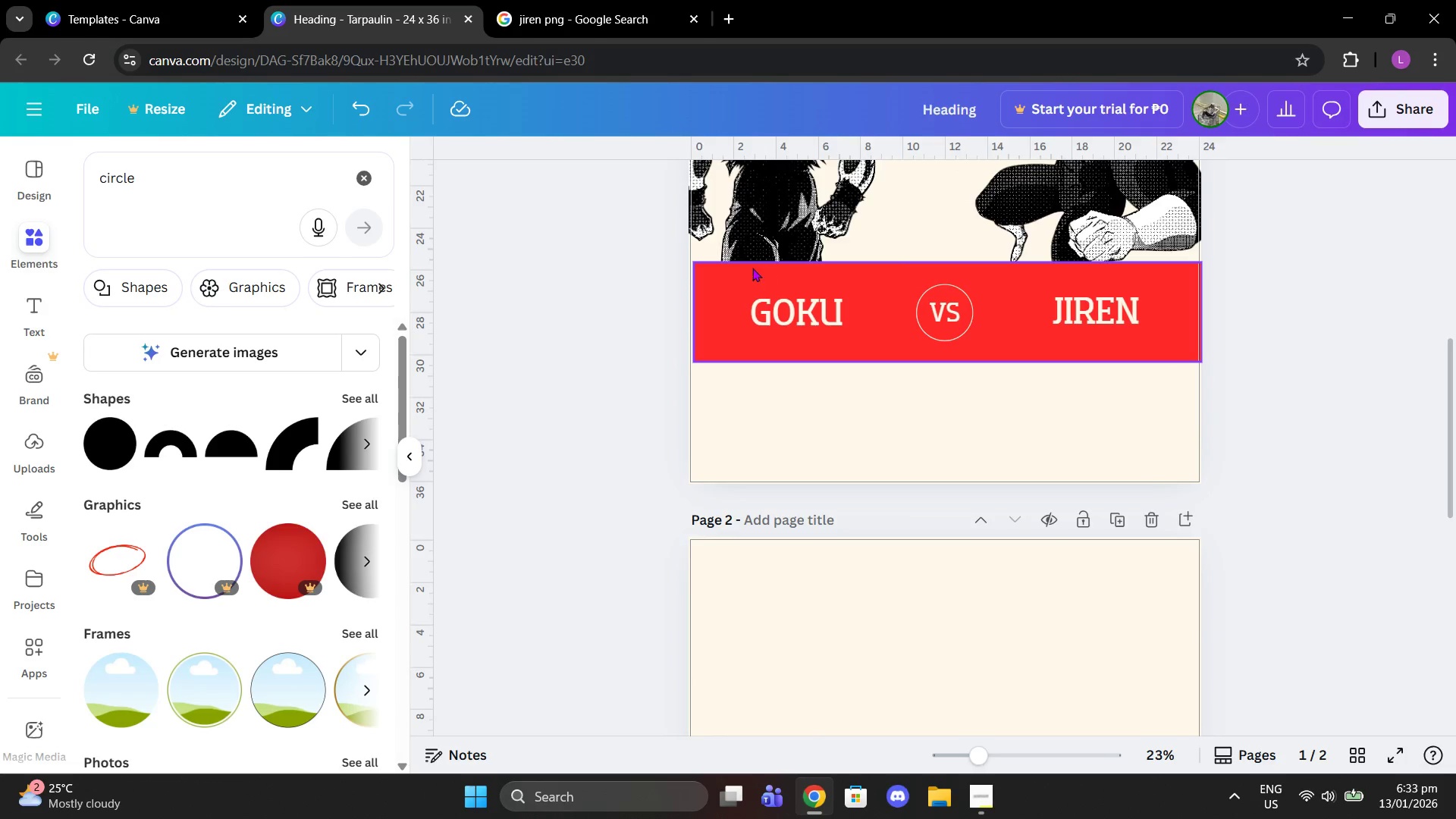 
left_click_drag(start_coordinate=[584, 290], to_coordinate=[1243, 333])
 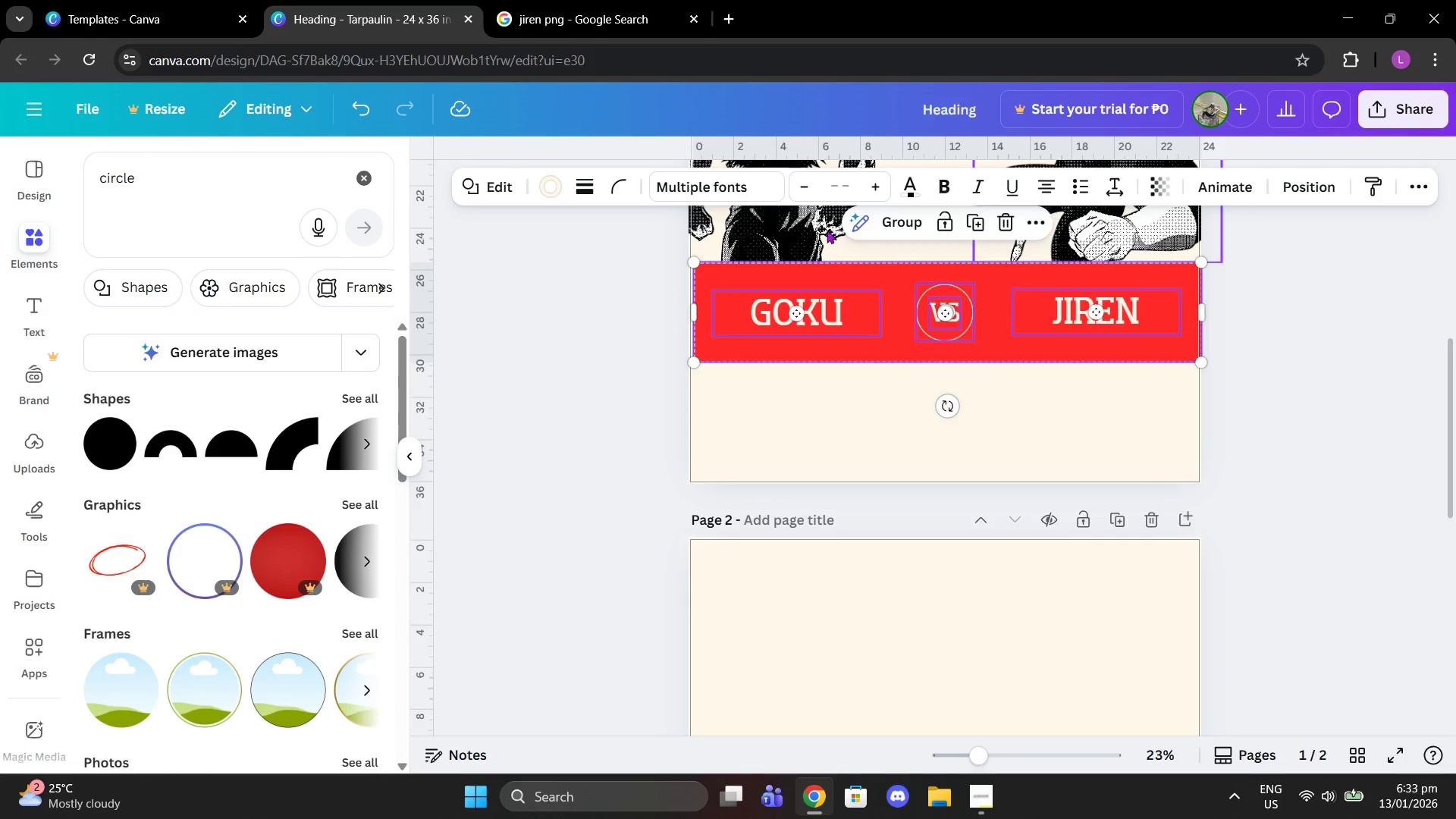 
left_click([839, 388])
 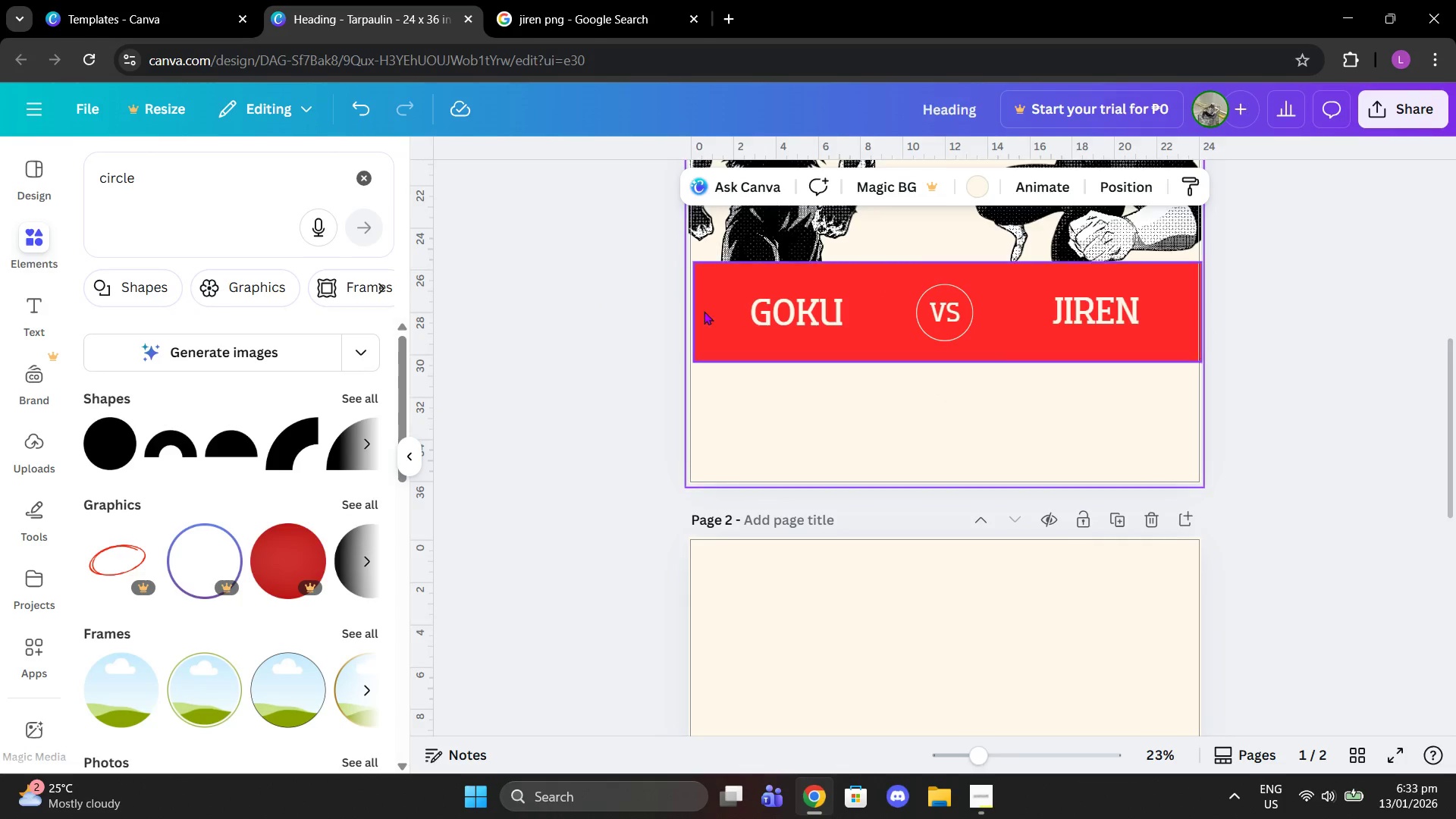 
left_click([708, 309])
 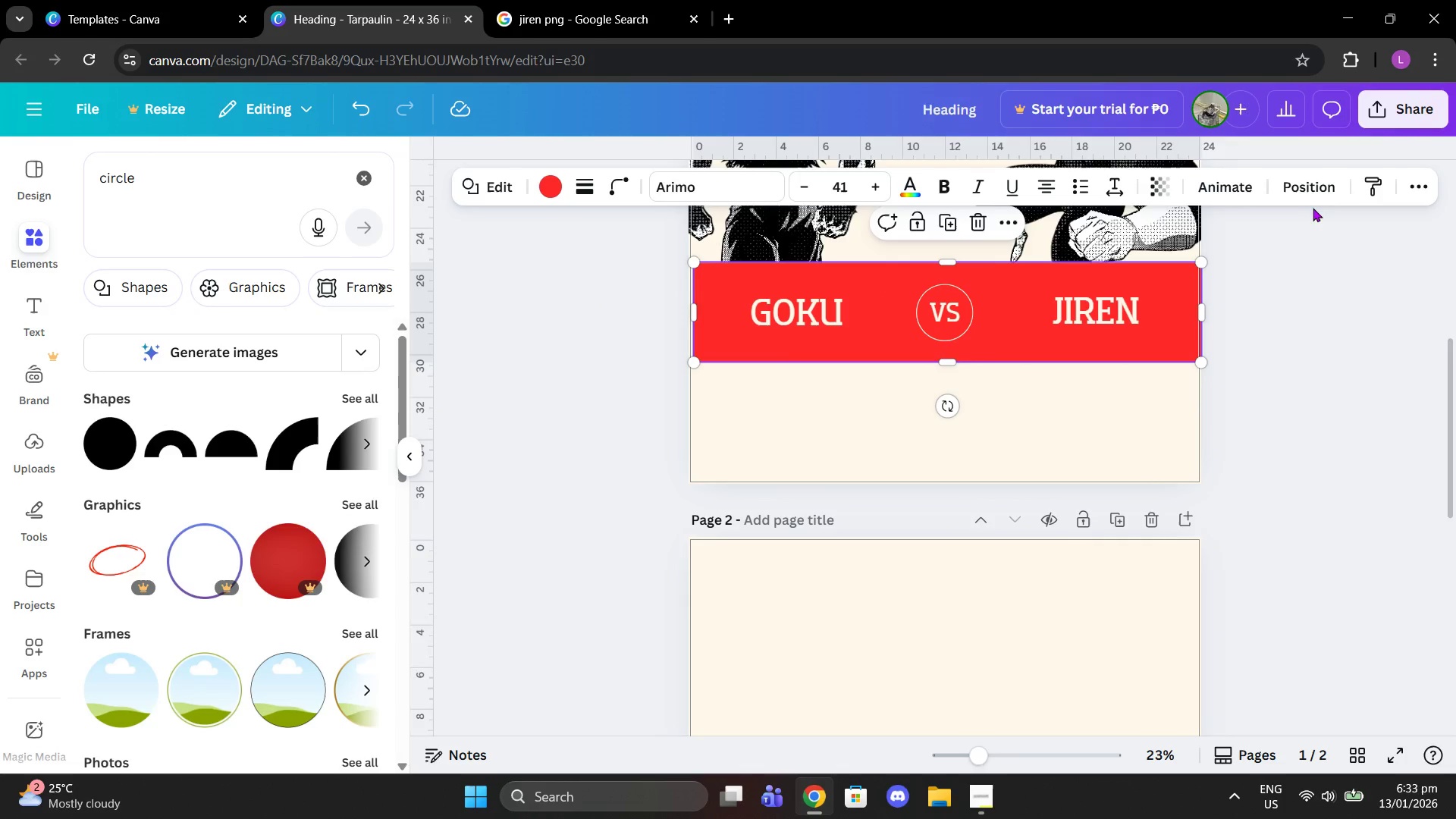 
left_click([1305, 185])
 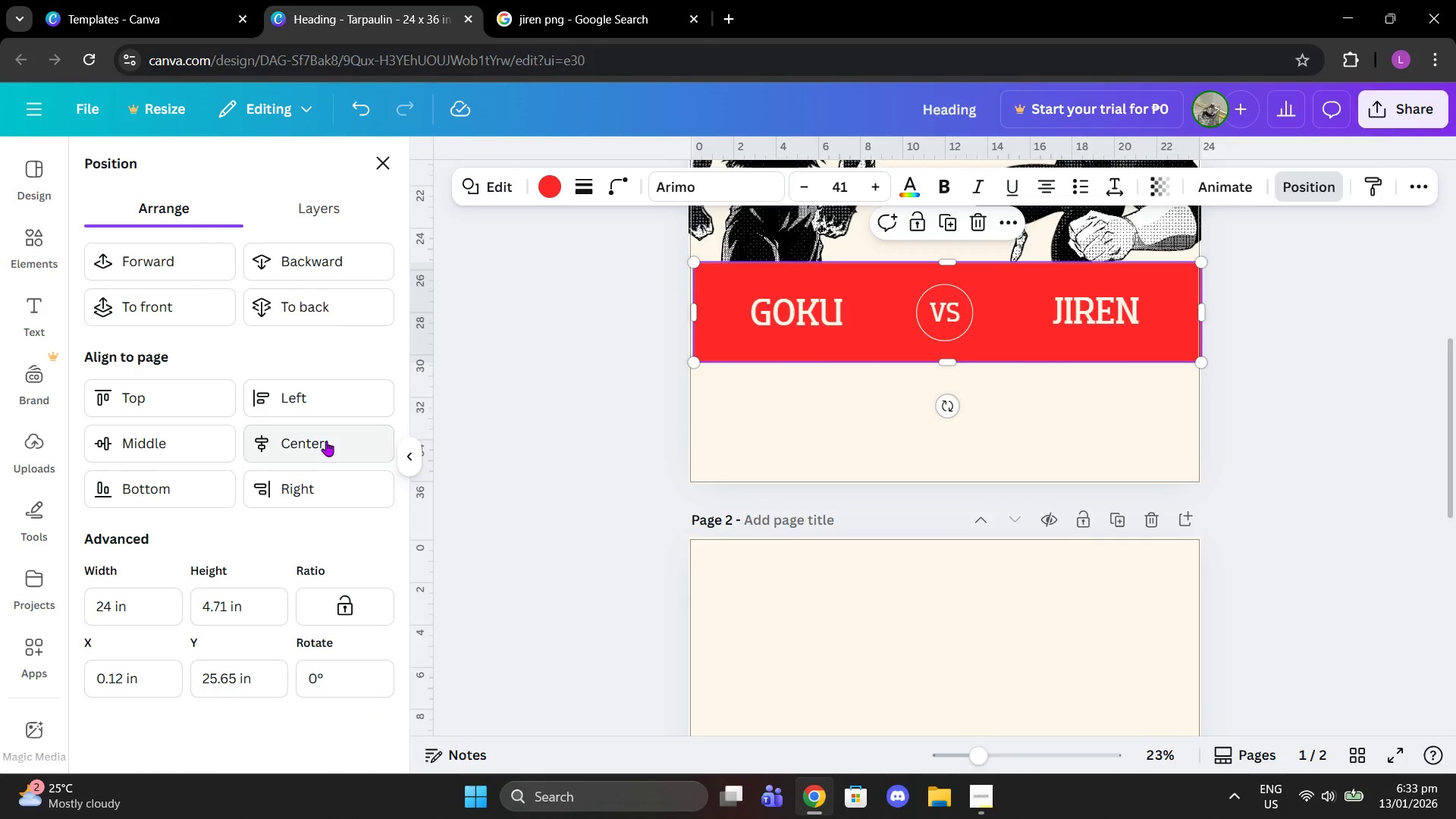 
double_click([603, 288])
 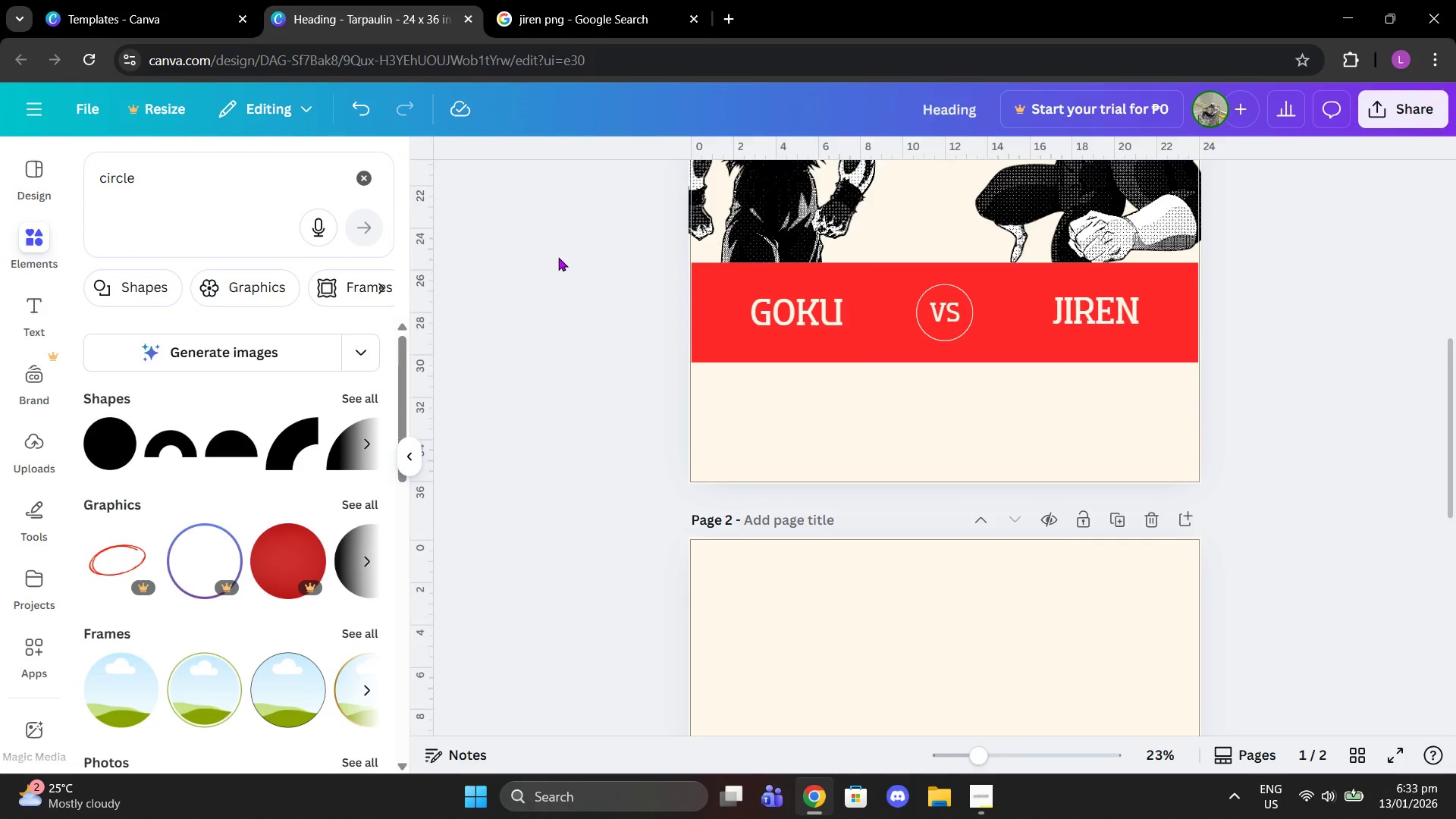 
left_click_drag(start_coordinate=[552, 284], to_coordinate=[1355, 382])
 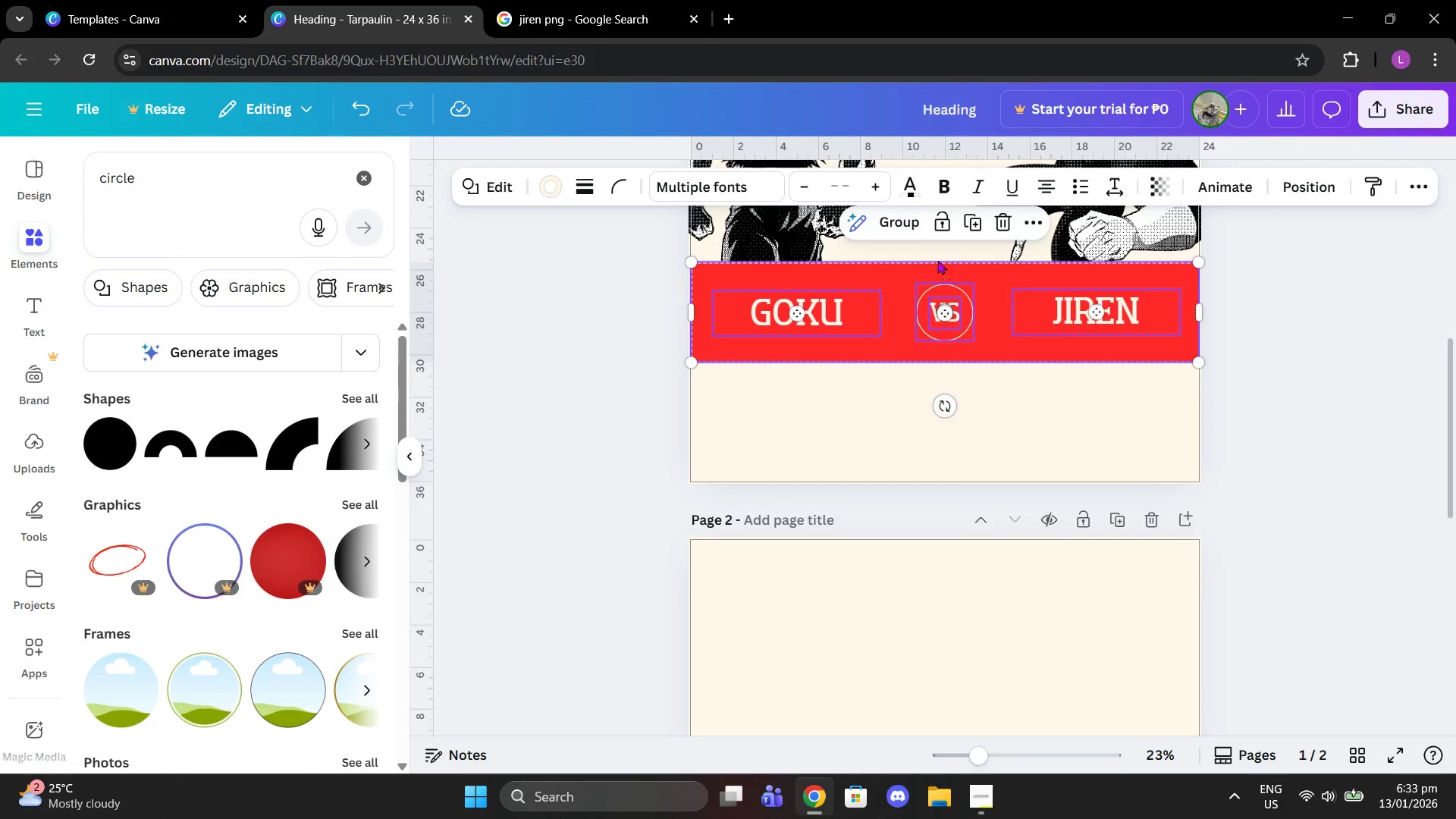 
left_click([899, 225])
 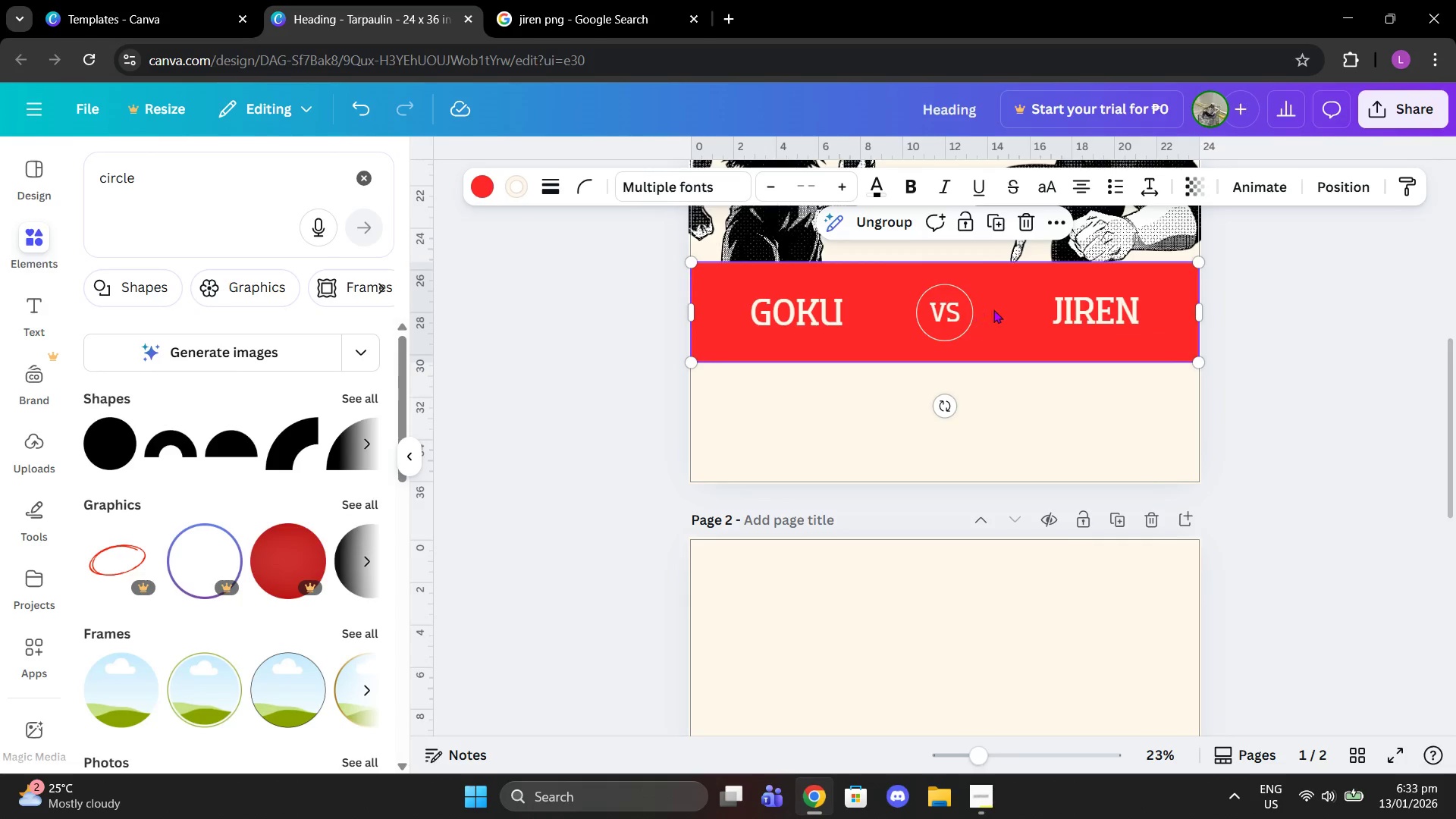 
left_click_drag(start_coordinate=[994, 309], to_coordinate=[994, 395])
 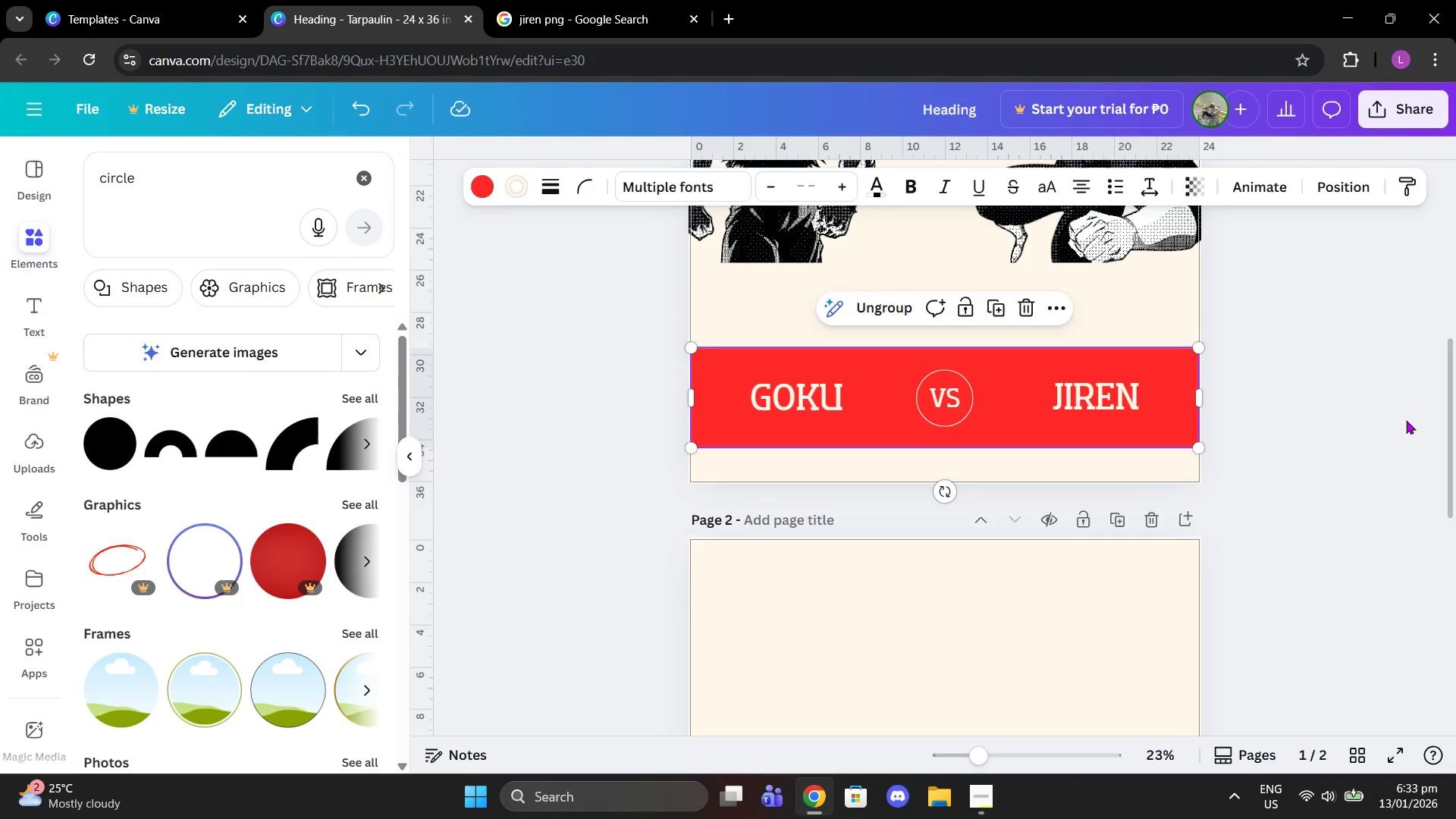 
left_click([1406, 420])
 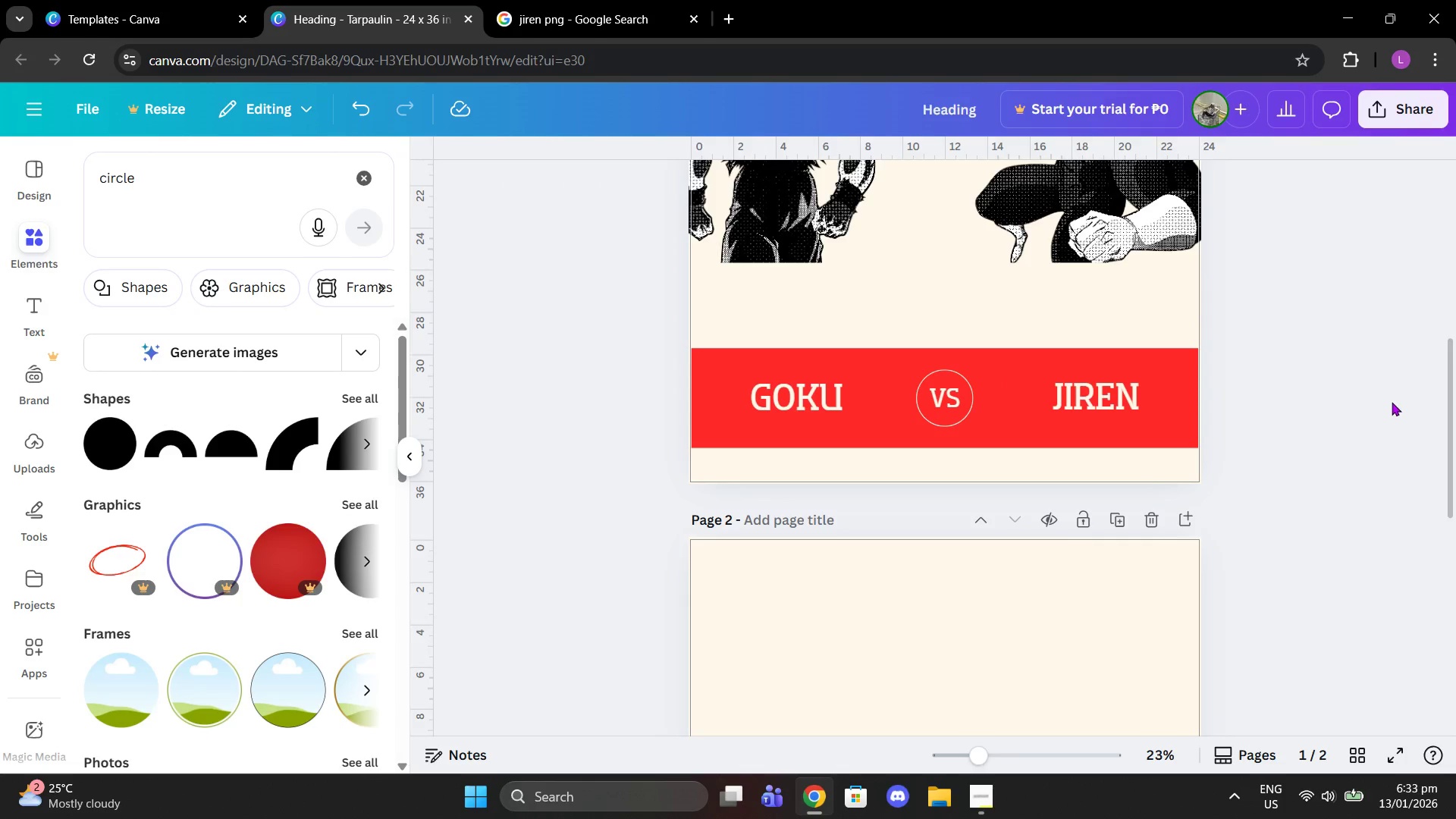 
scroll: coordinate [1385, 399], scroll_direction: up, amount: 3.0
 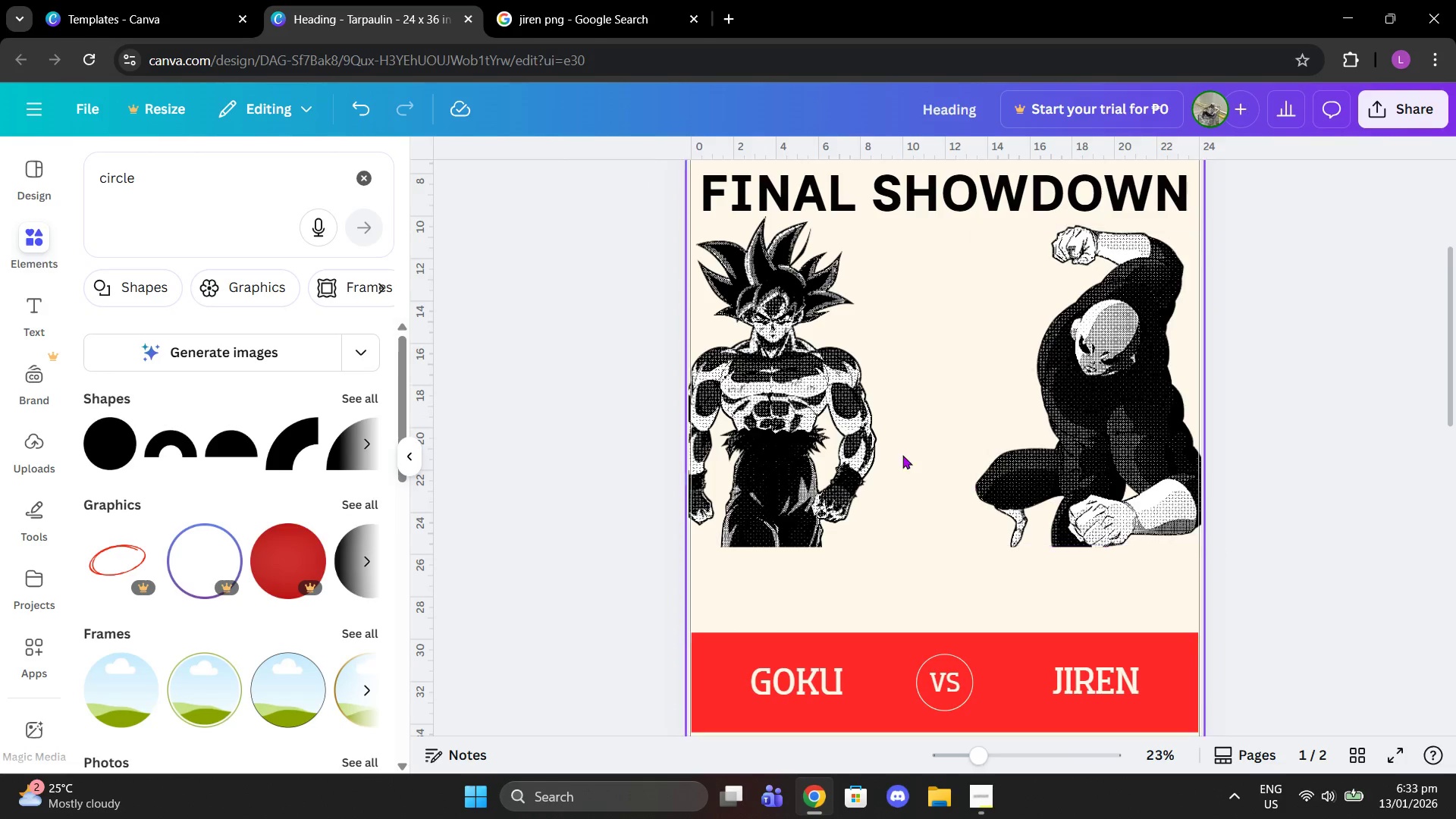 
left_click_drag(start_coordinate=[803, 476], to_coordinate=[814, 566])
 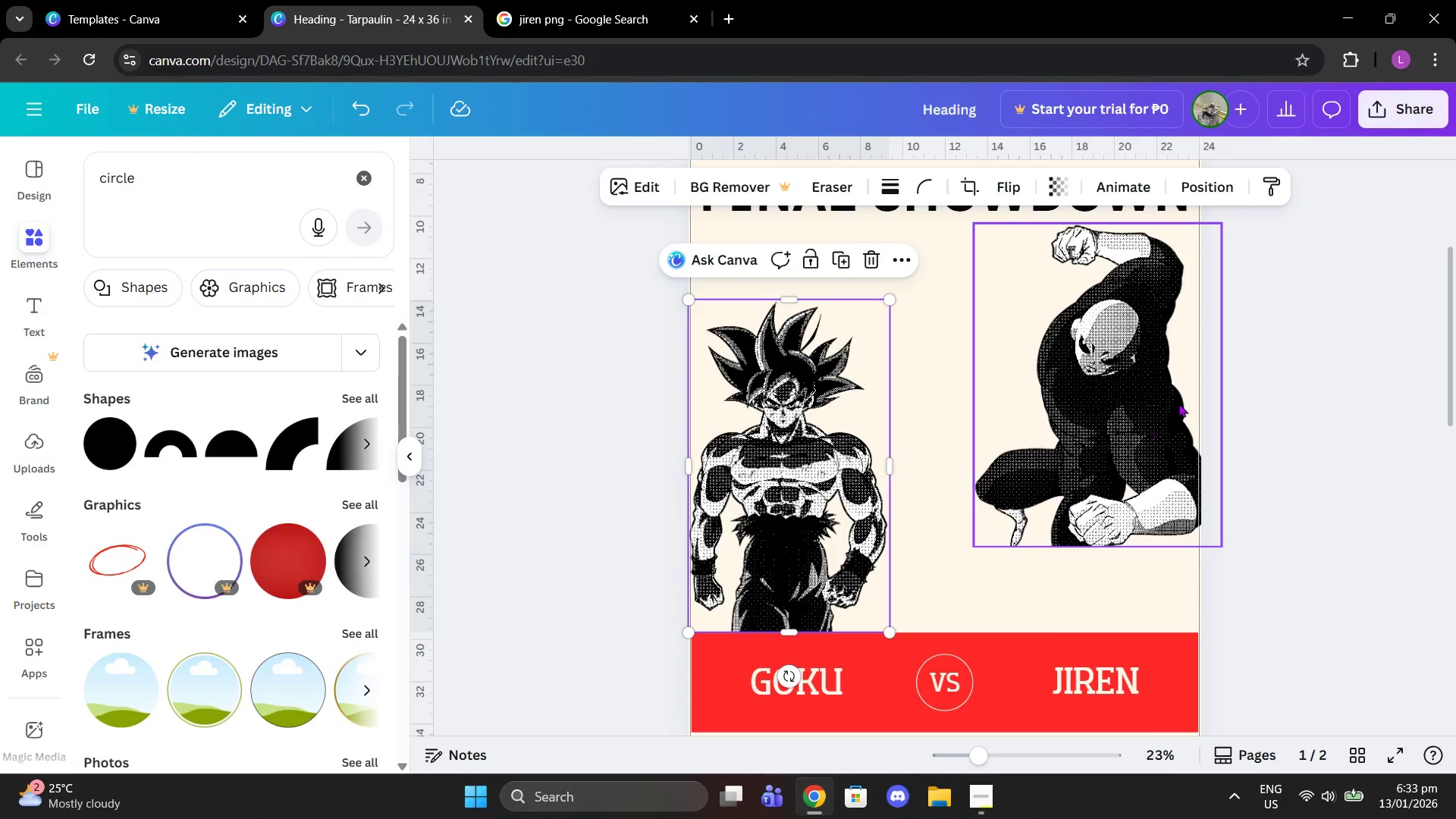 
left_click_drag(start_coordinate=[1178, 403], to_coordinate=[1178, 487])
 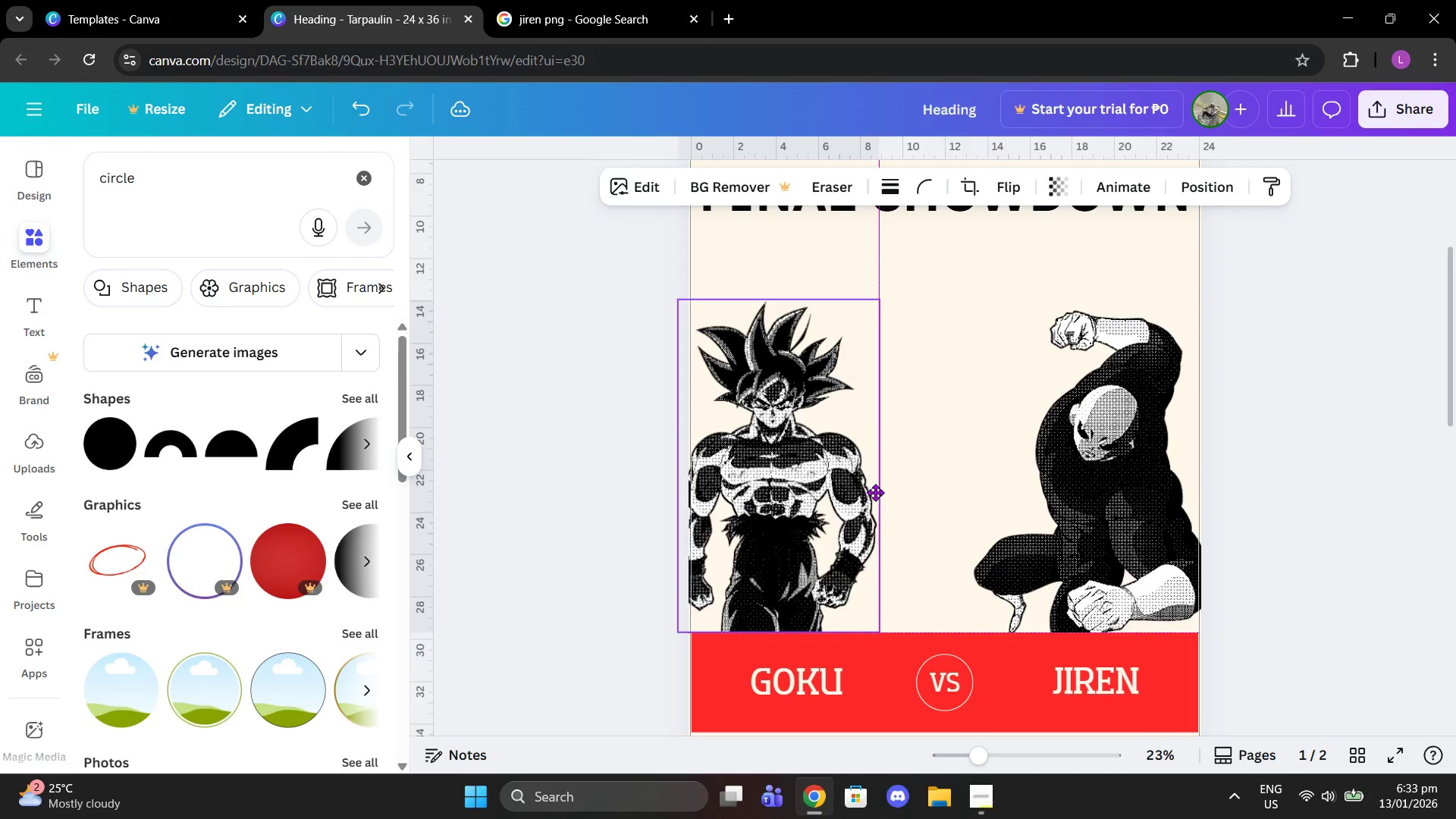 
left_click([1393, 485])
 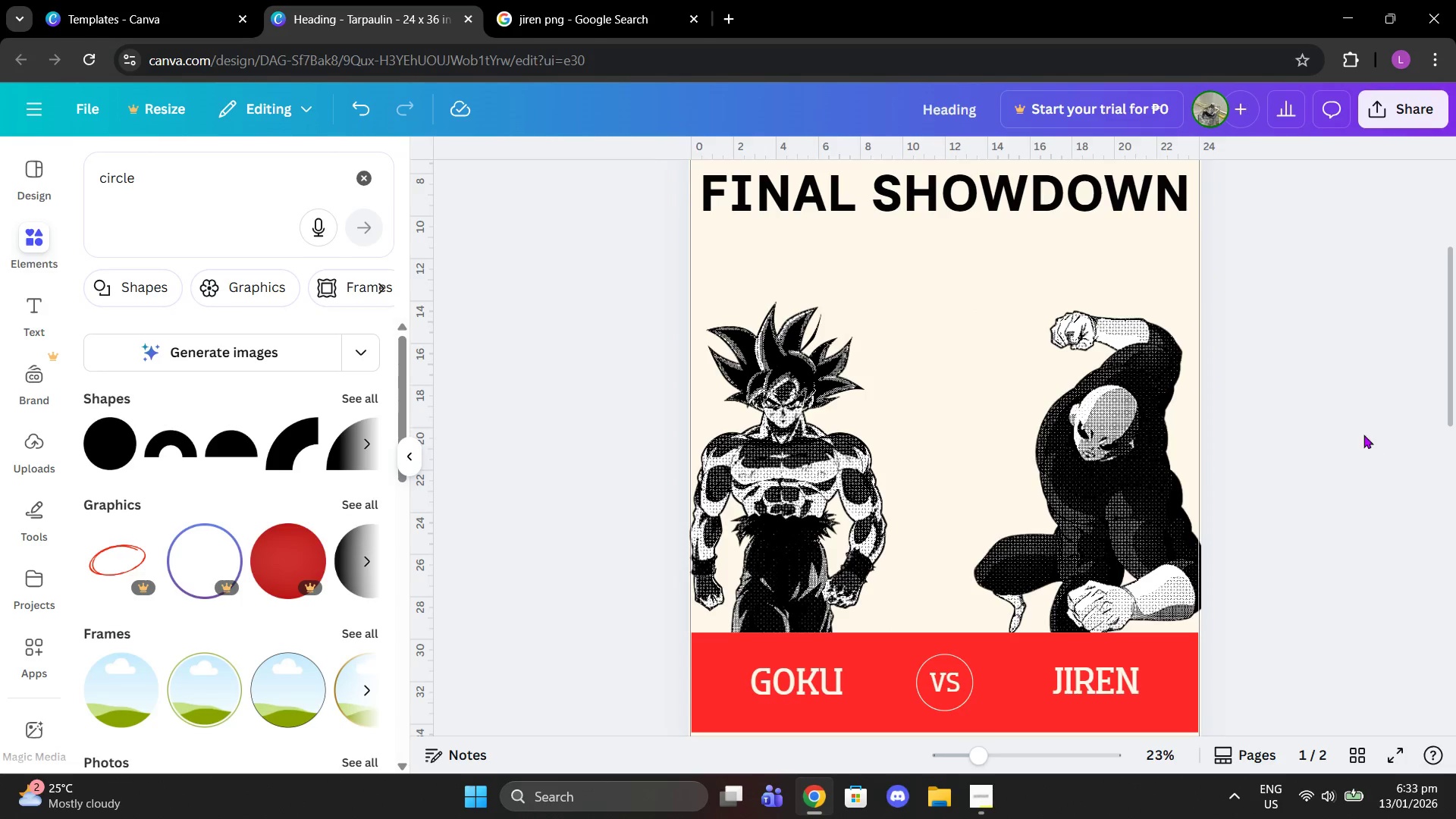 
scroll: coordinate [1351, 419], scroll_direction: up, amount: 2.0
 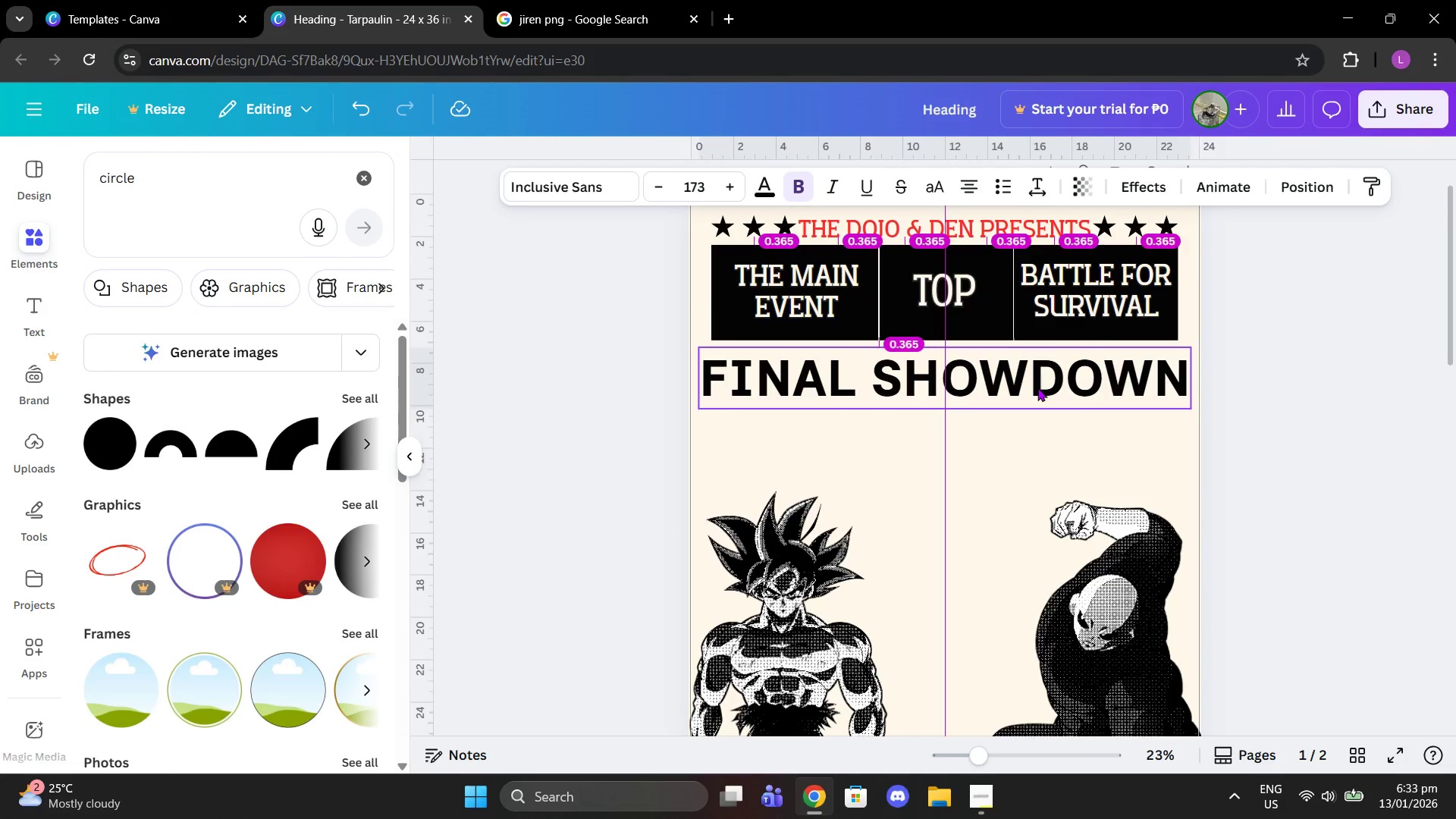 
double_click([1000, 412])
 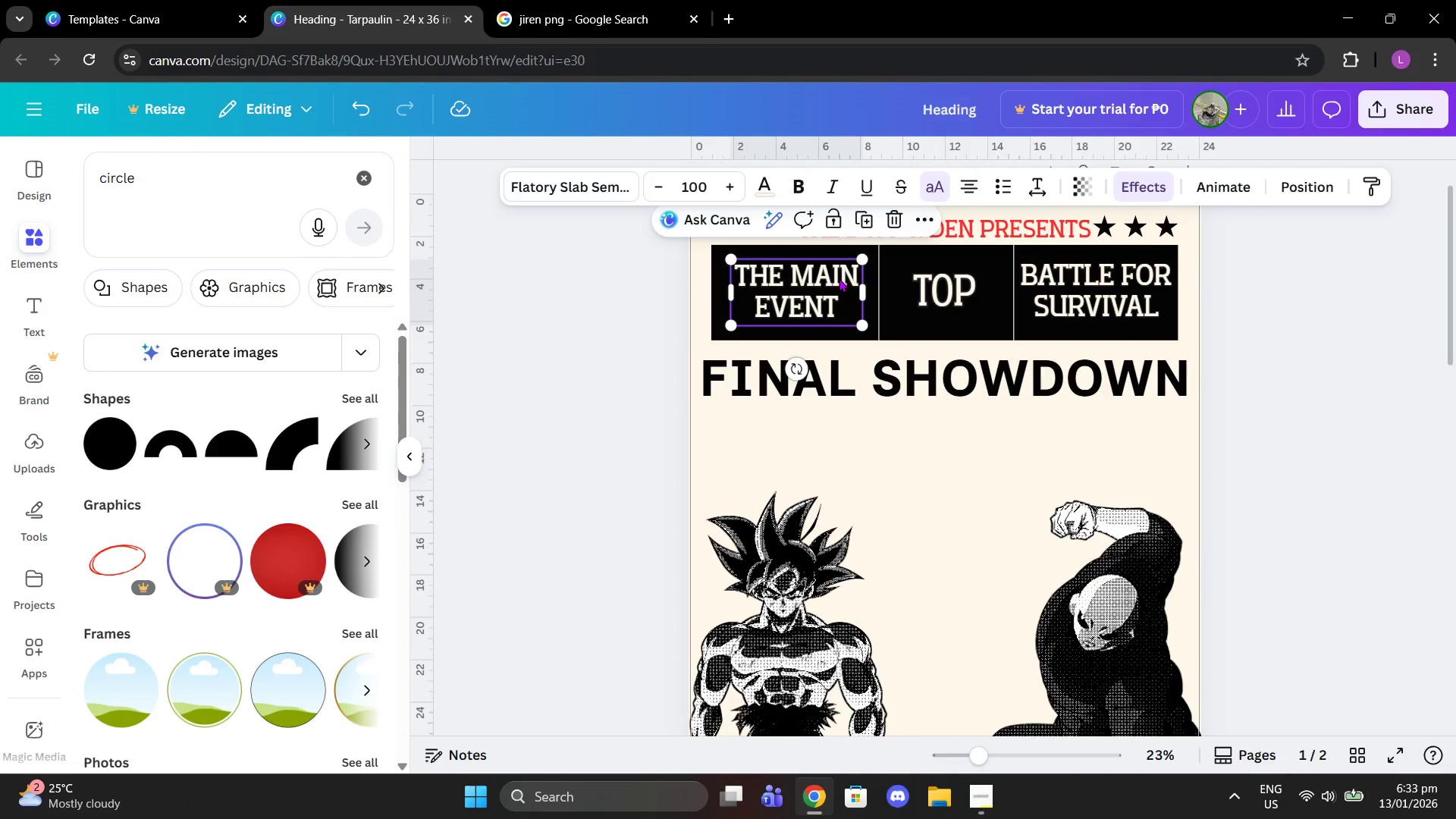 
key(Control+ControlLeft)
 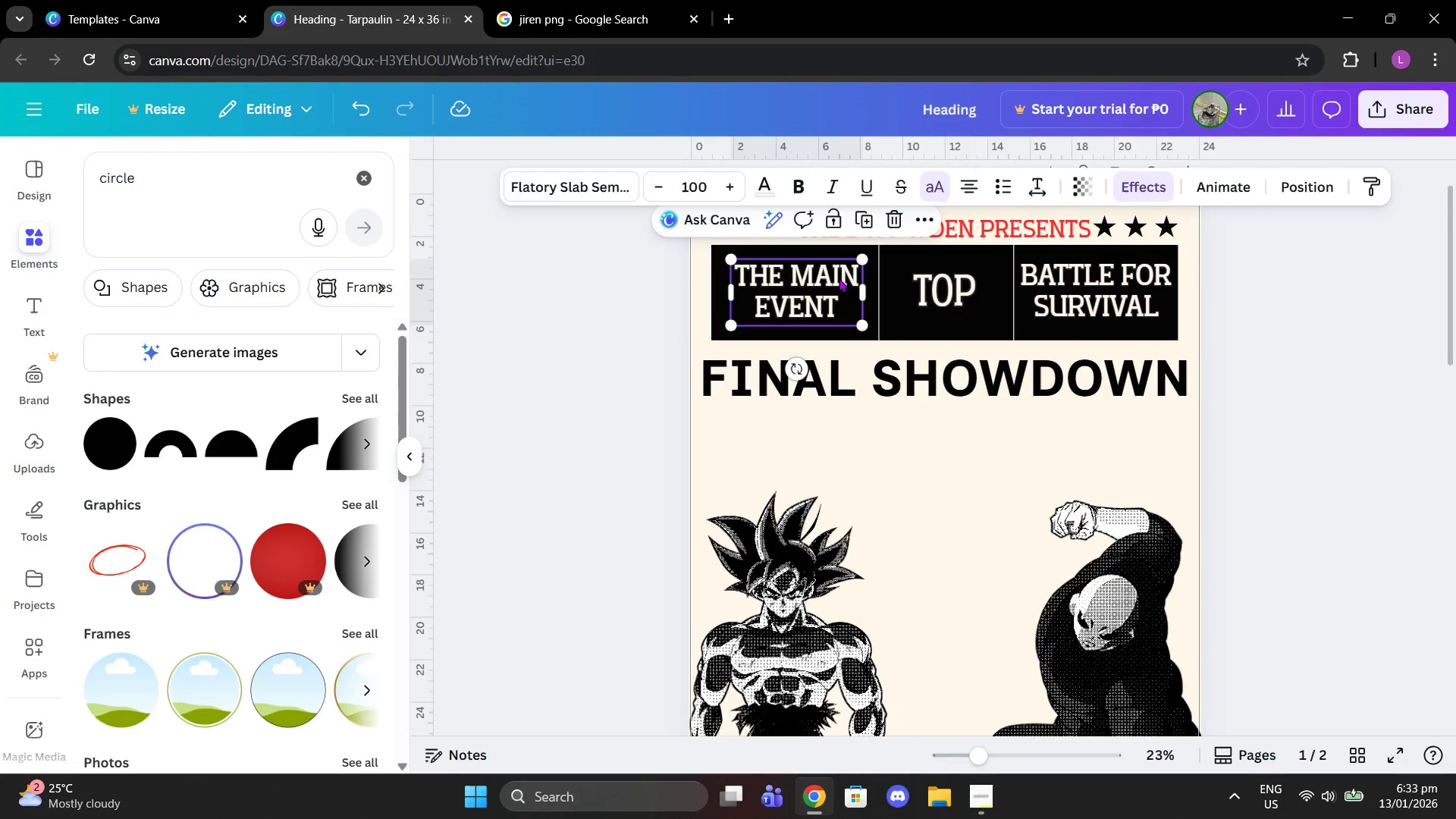 
key(Control+C)
 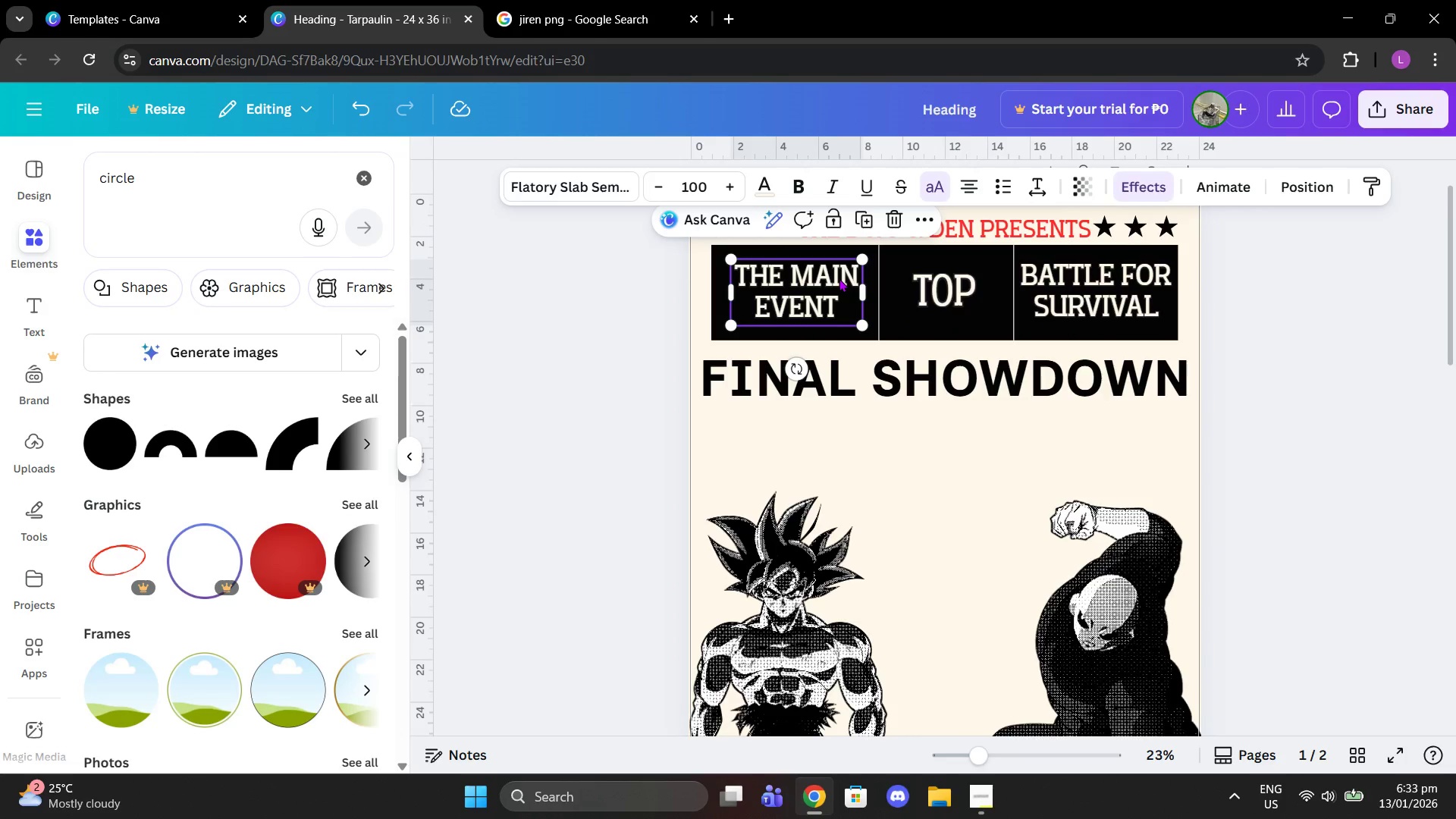 
key(Control+ControlLeft)
 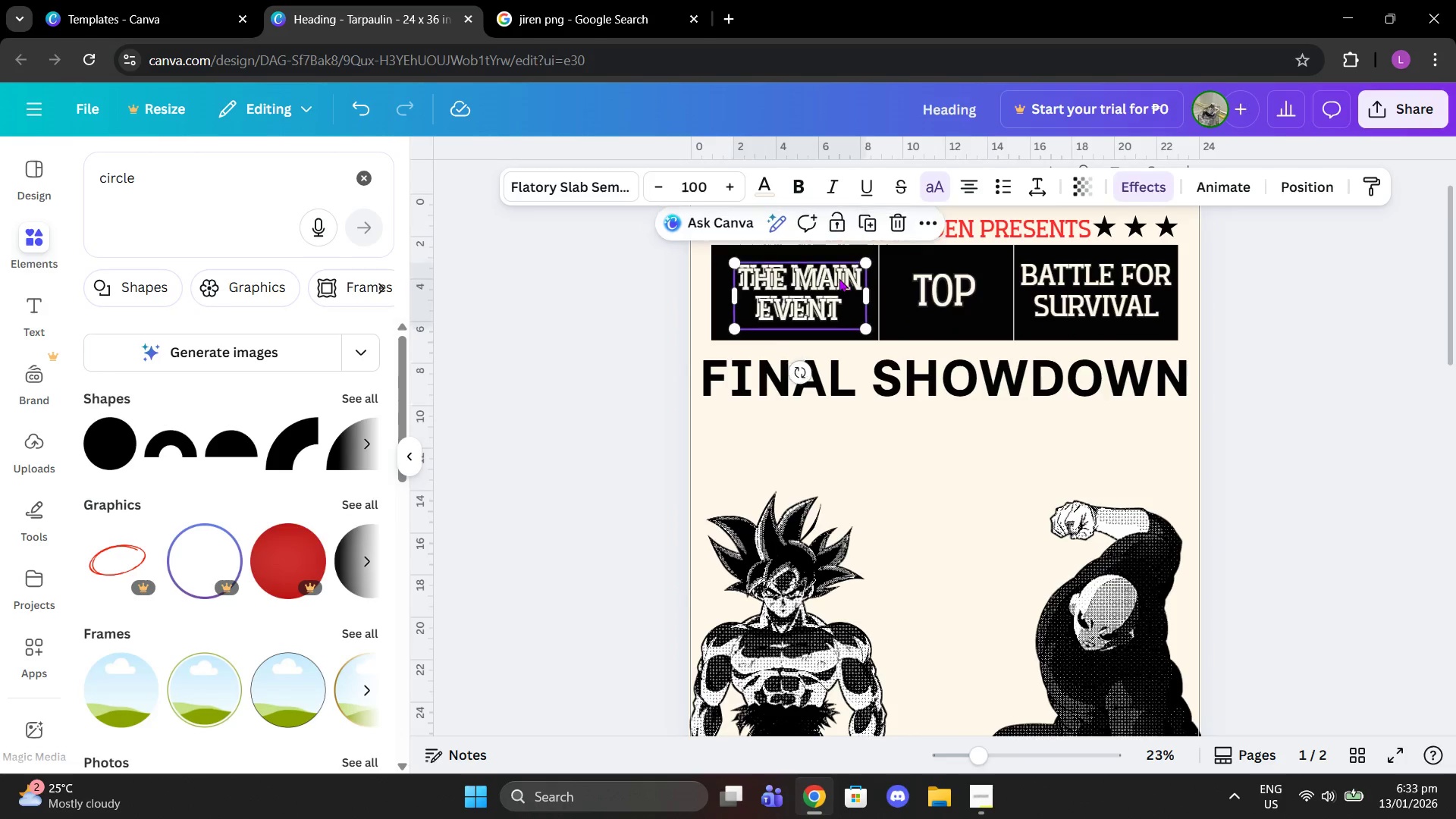 
key(Control+V)
 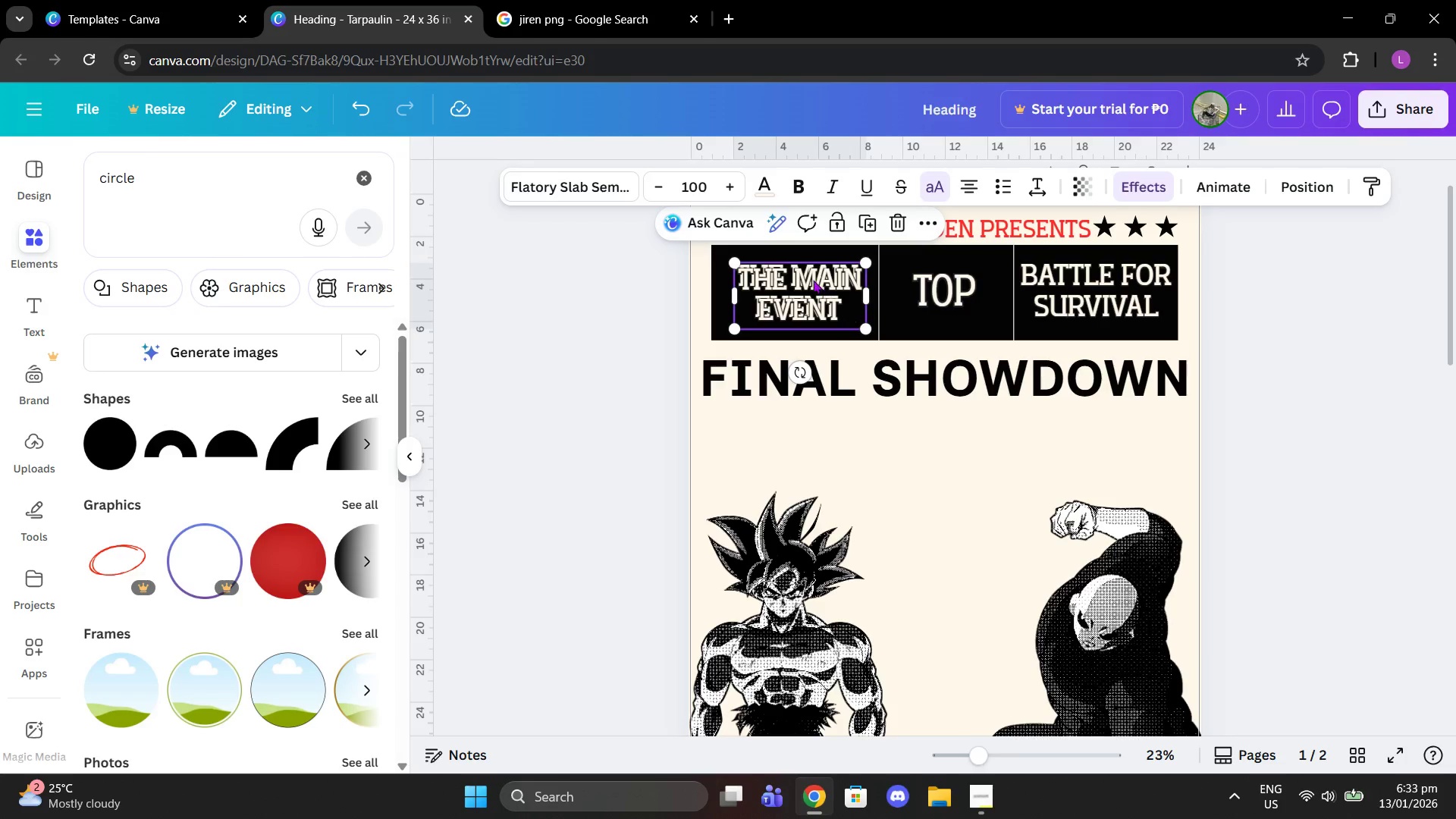 
left_click_drag(start_coordinate=[813, 280], to_coordinate=[956, 425])
 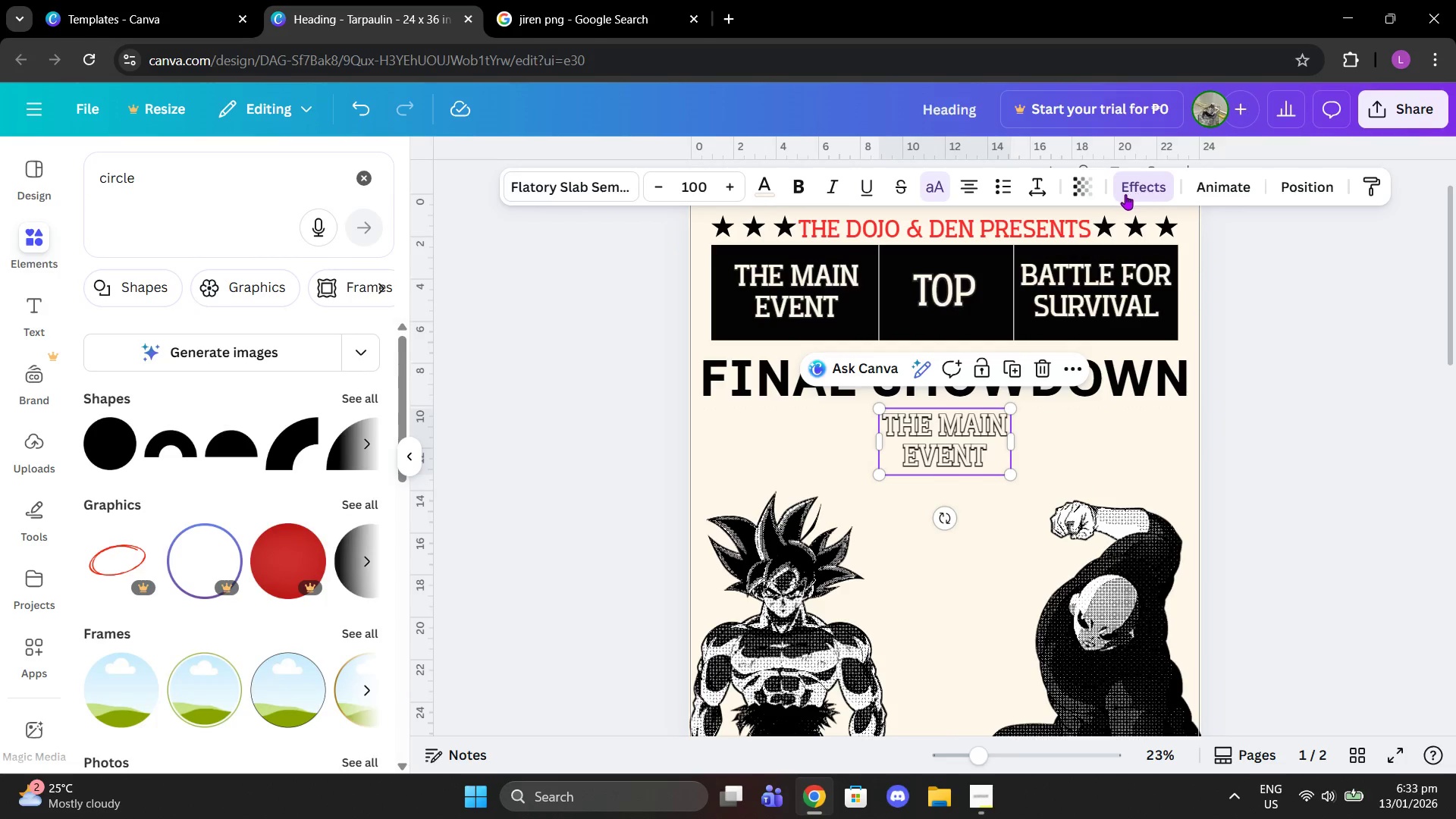 
left_click([161, 284])
 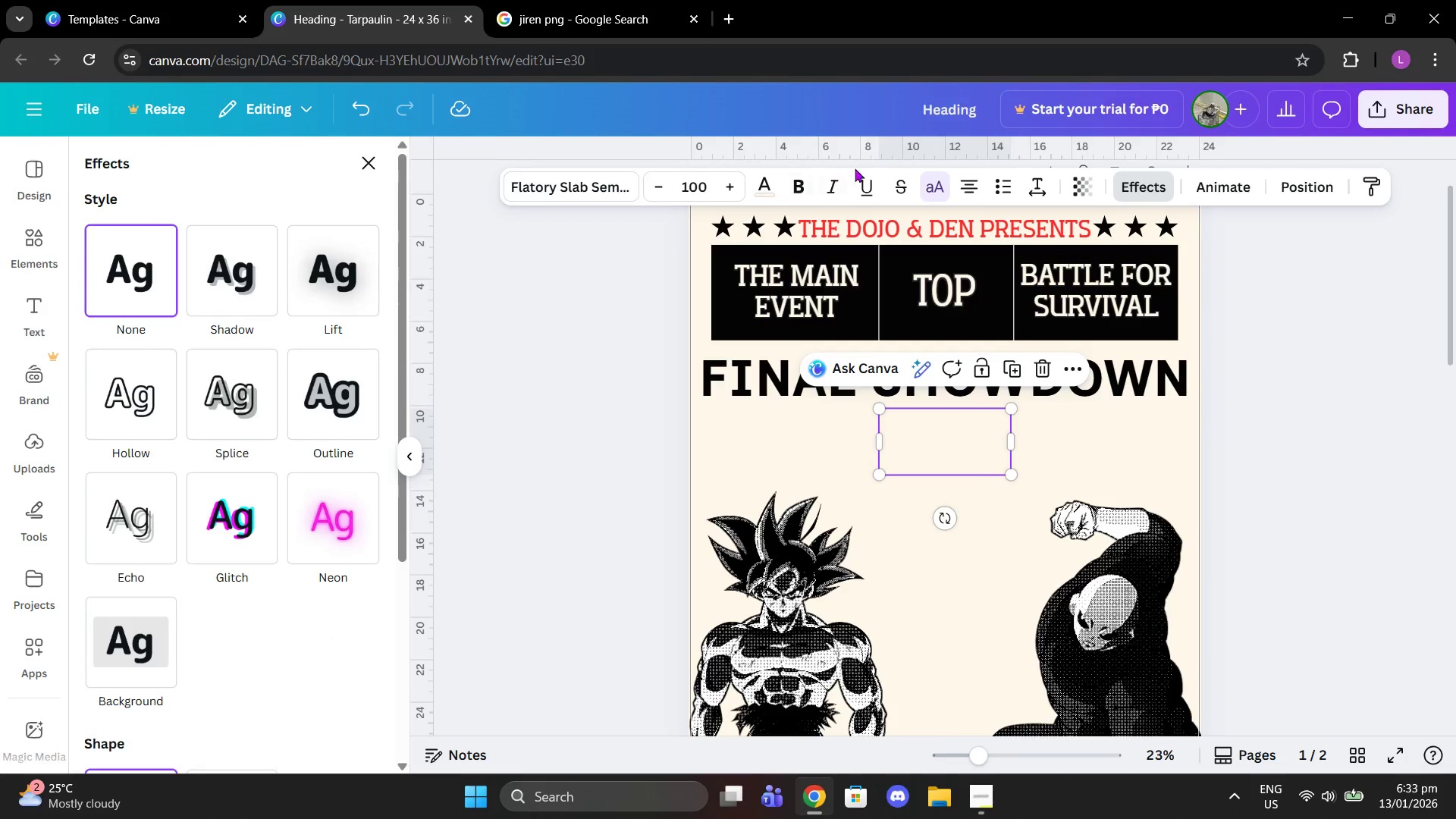 
scroll: coordinate [226, 297], scroll_direction: up, amount: 4.0
 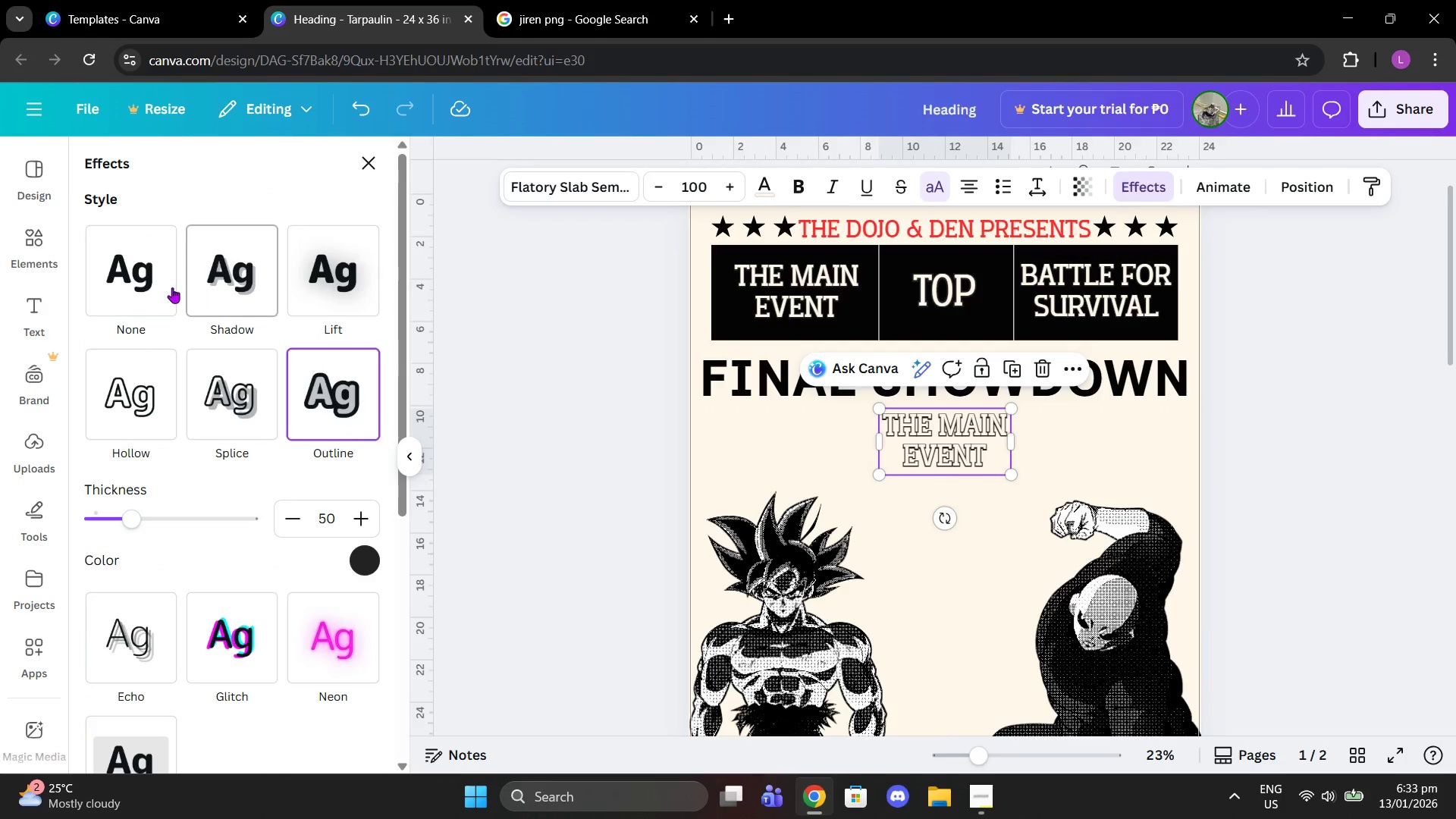 
left_click([763, 180])
 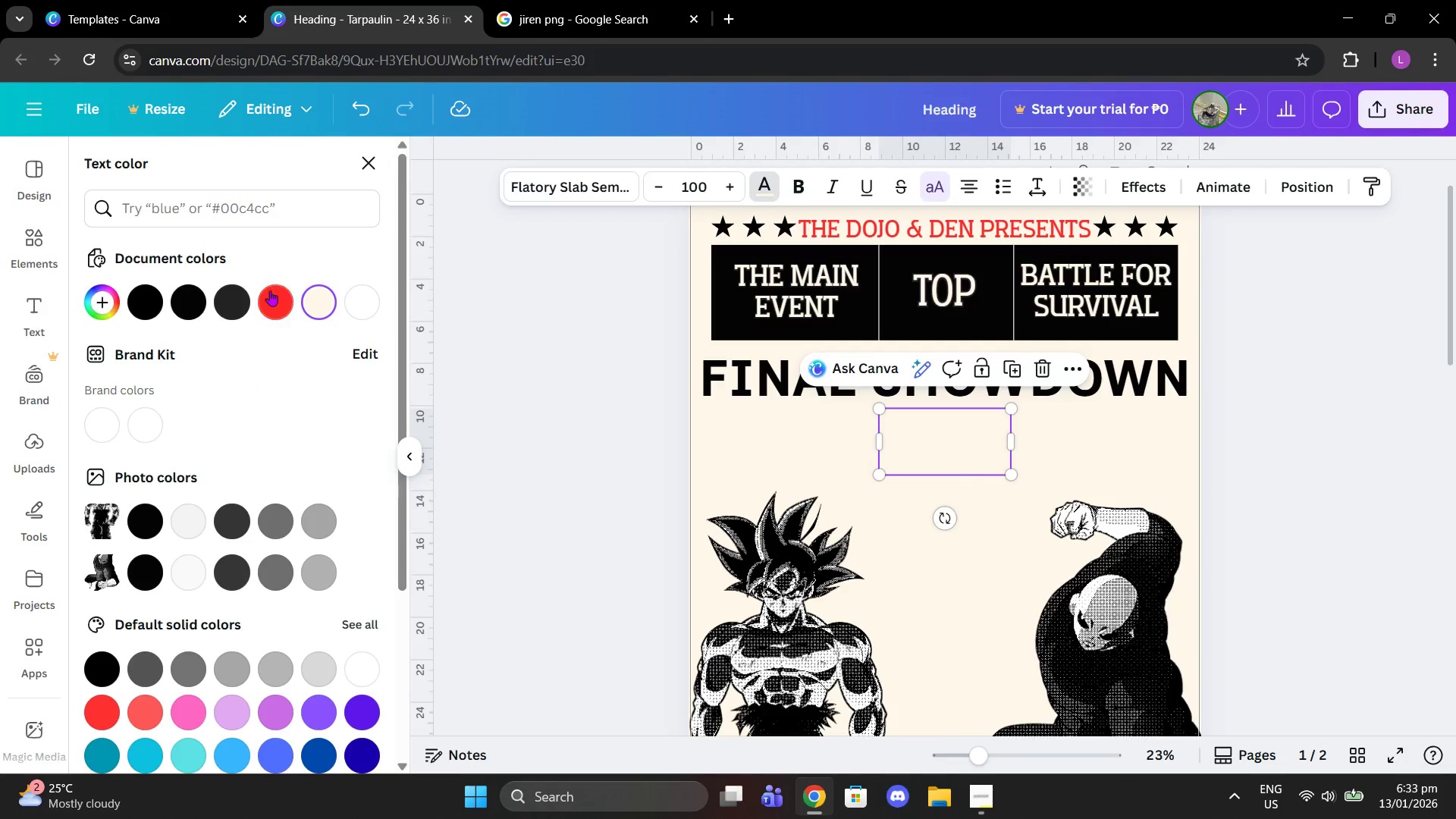 
mouse_move([183, 297])
 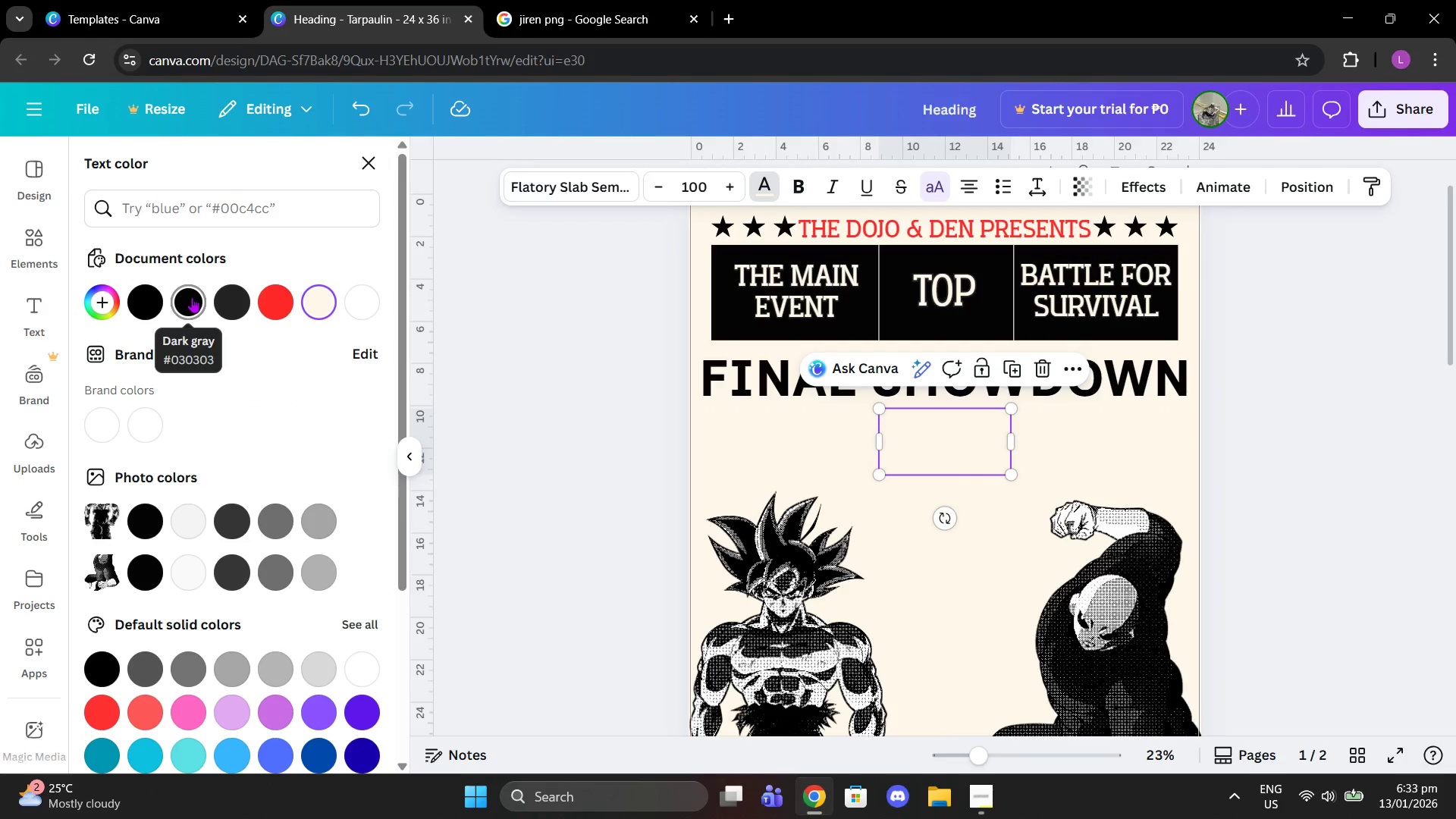 
left_click([192, 297])
 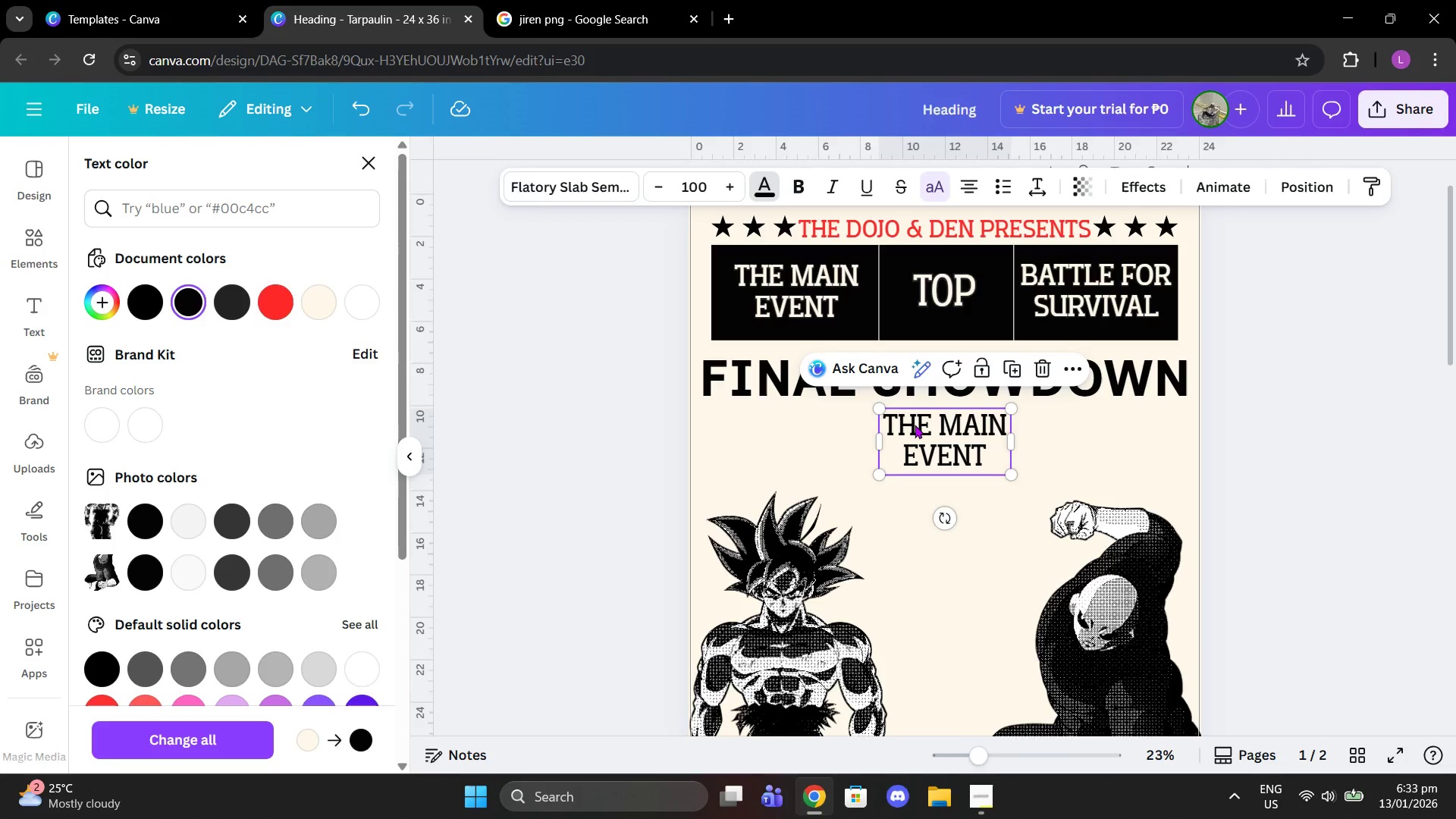 
double_click([913, 425])
 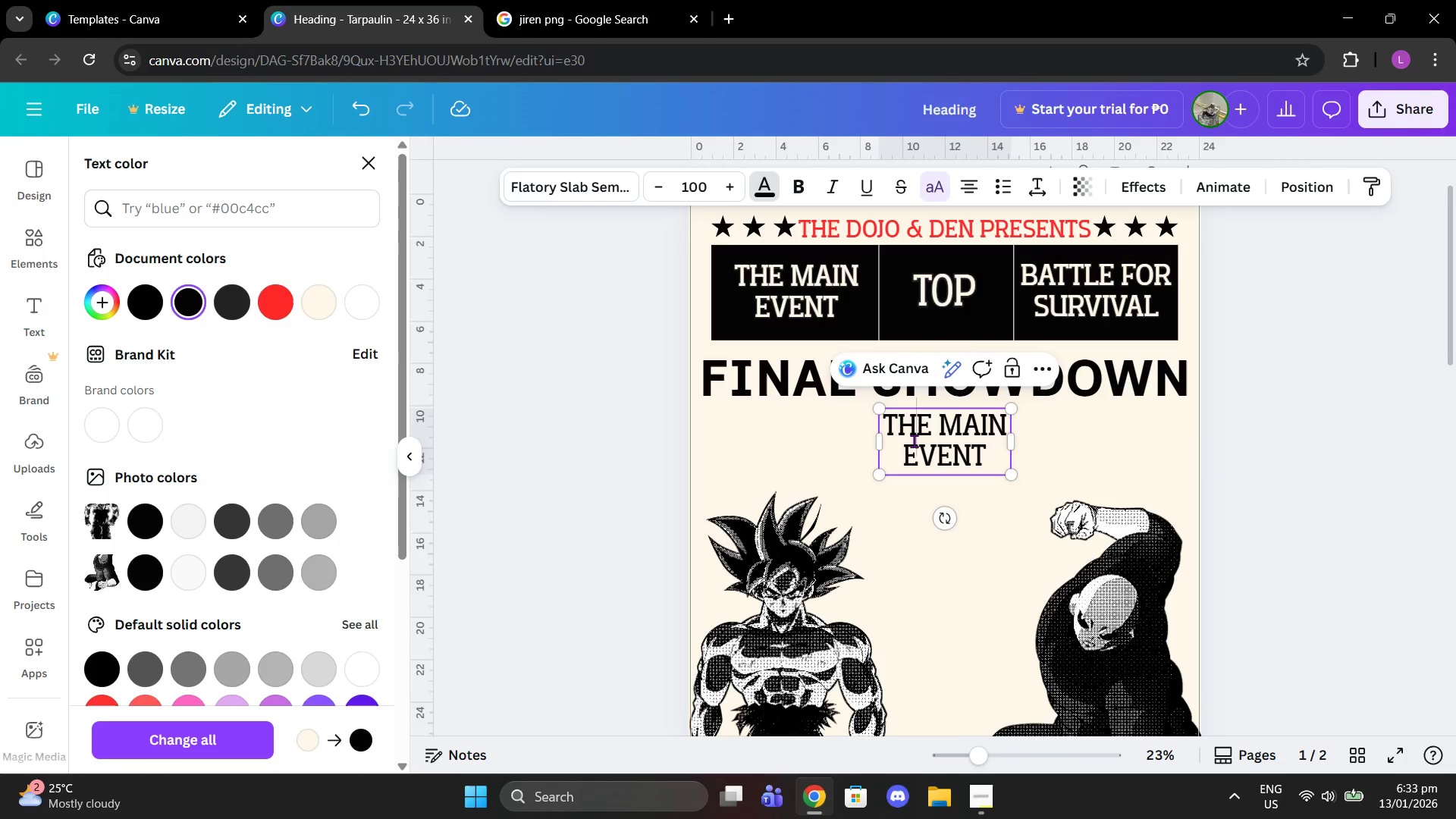 
double_click([914, 441])
 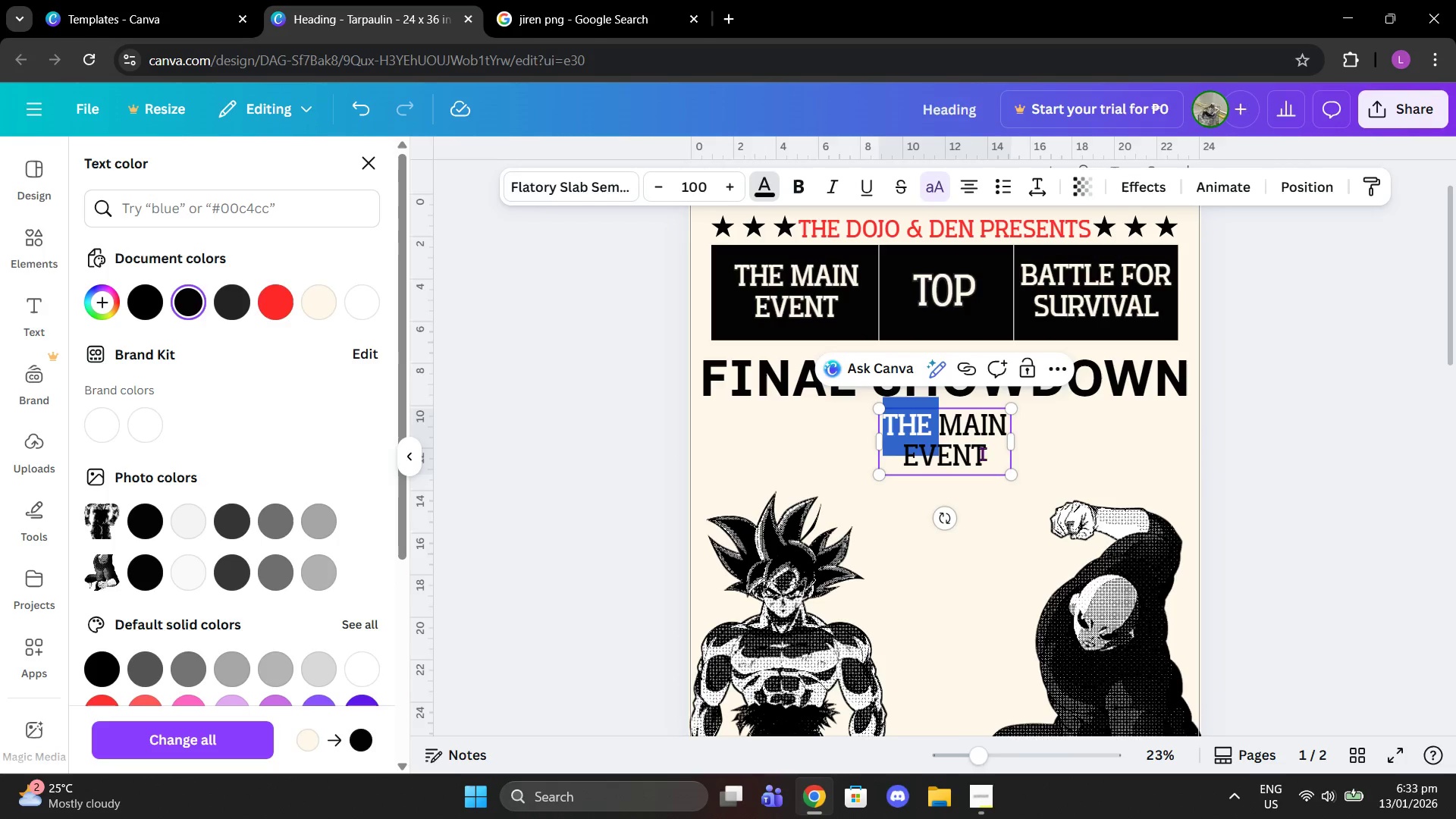 
left_click_drag(start_coordinate=[993, 453], to_coordinate=[874, 436])
 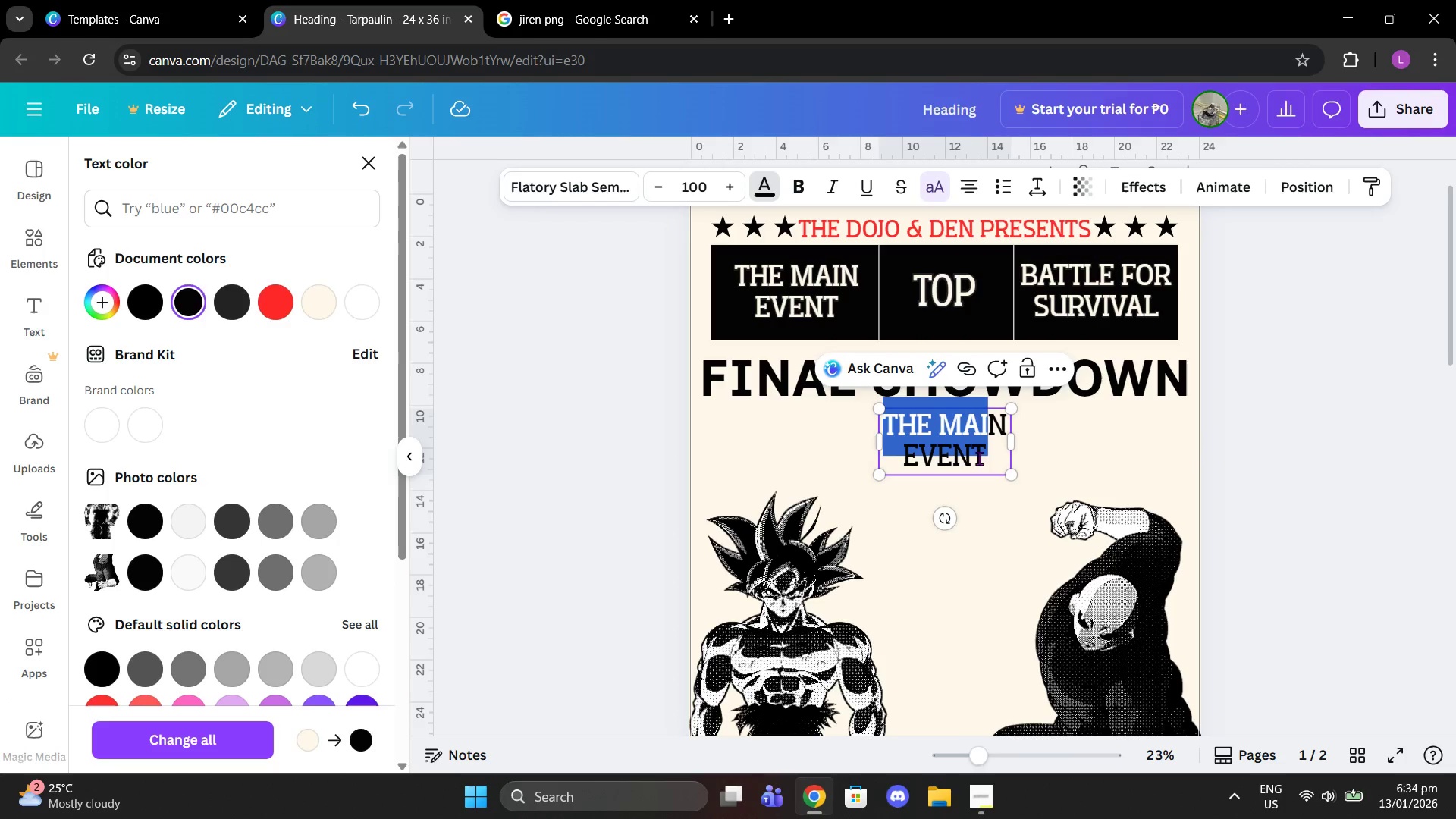 
left_click([980, 460])
 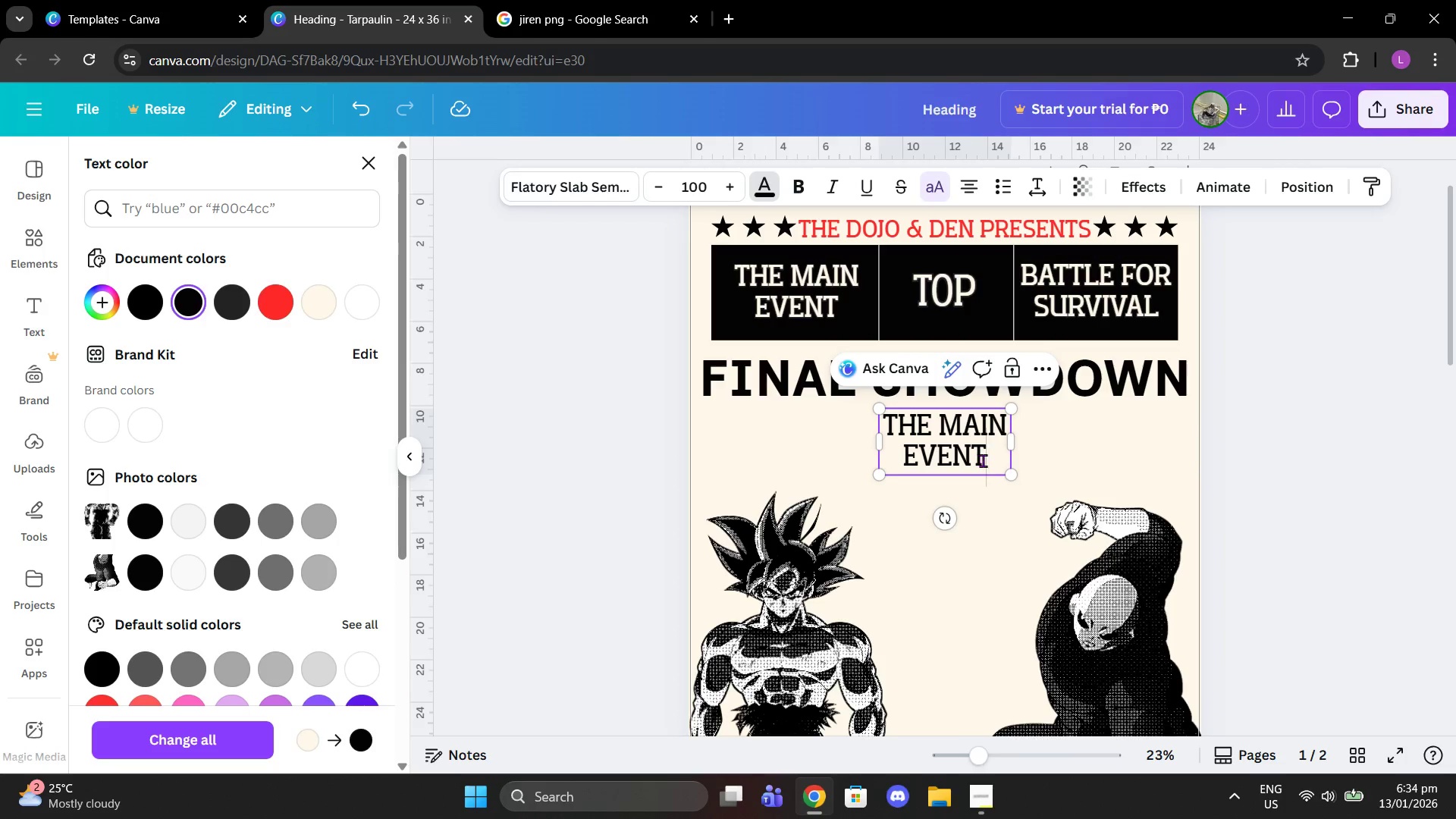 
left_click_drag(start_coordinate=[987, 457], to_coordinate=[887, 431])
 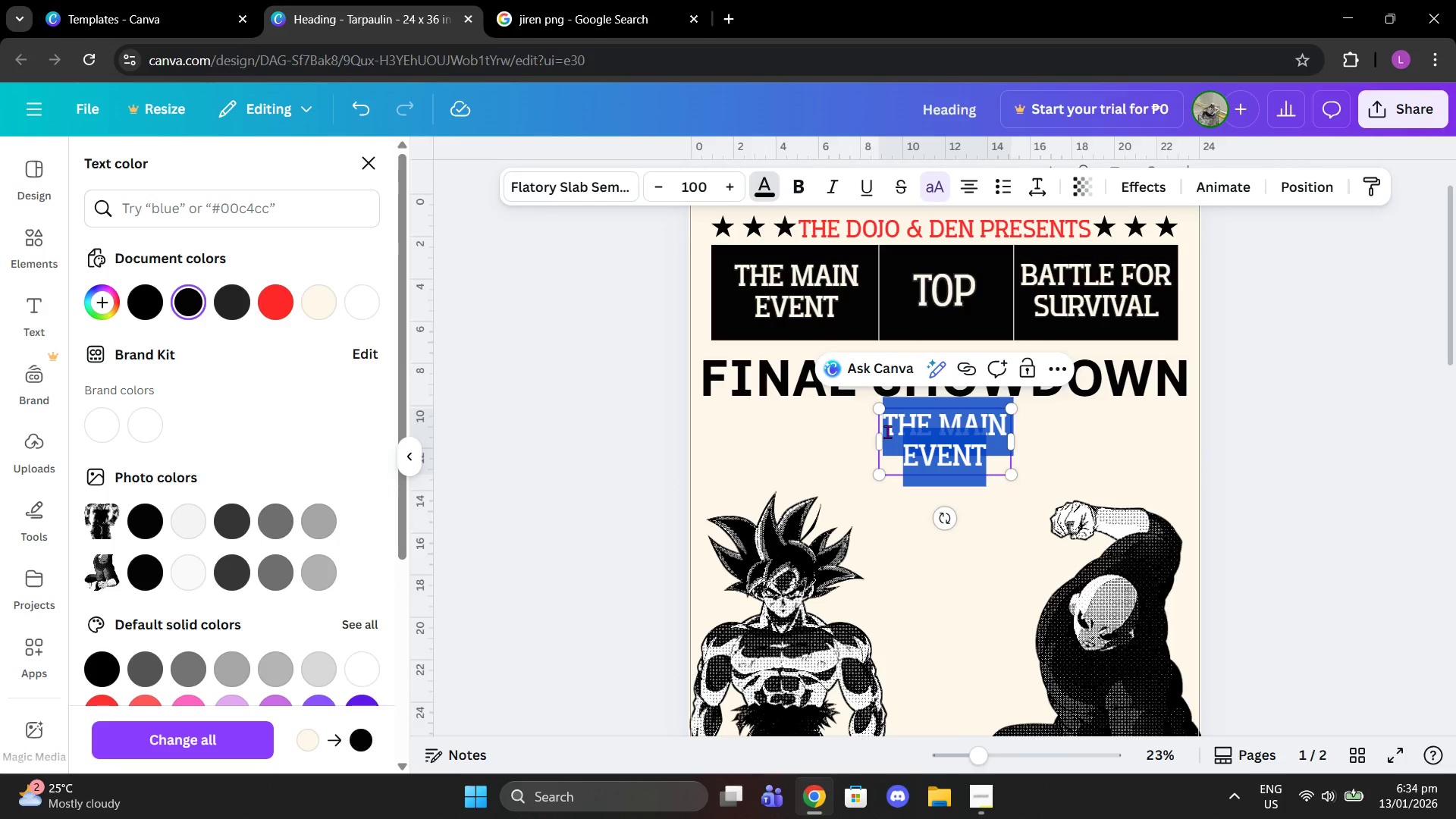 
type(tale of the tape)
 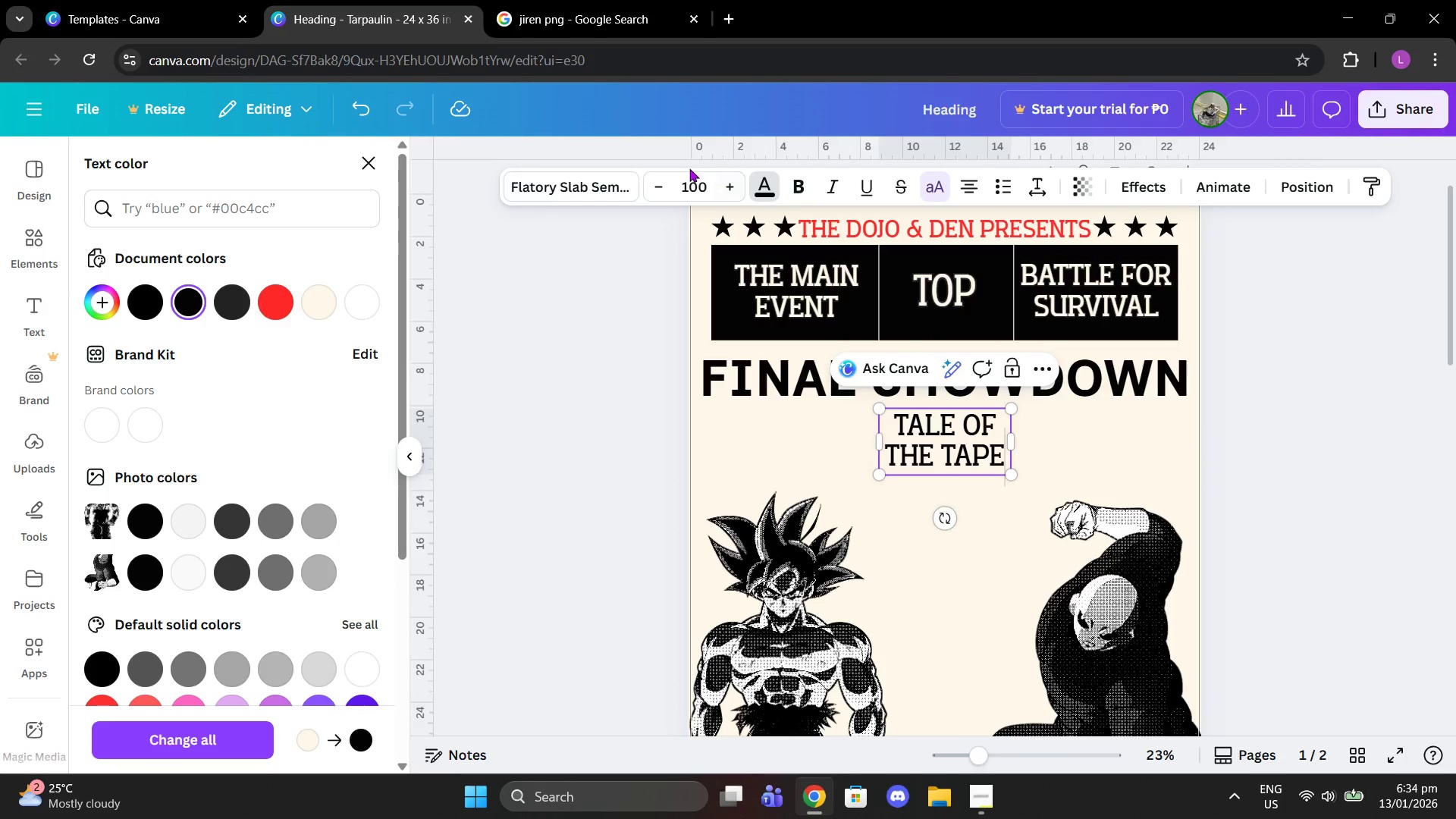 
double_click([657, 190])
 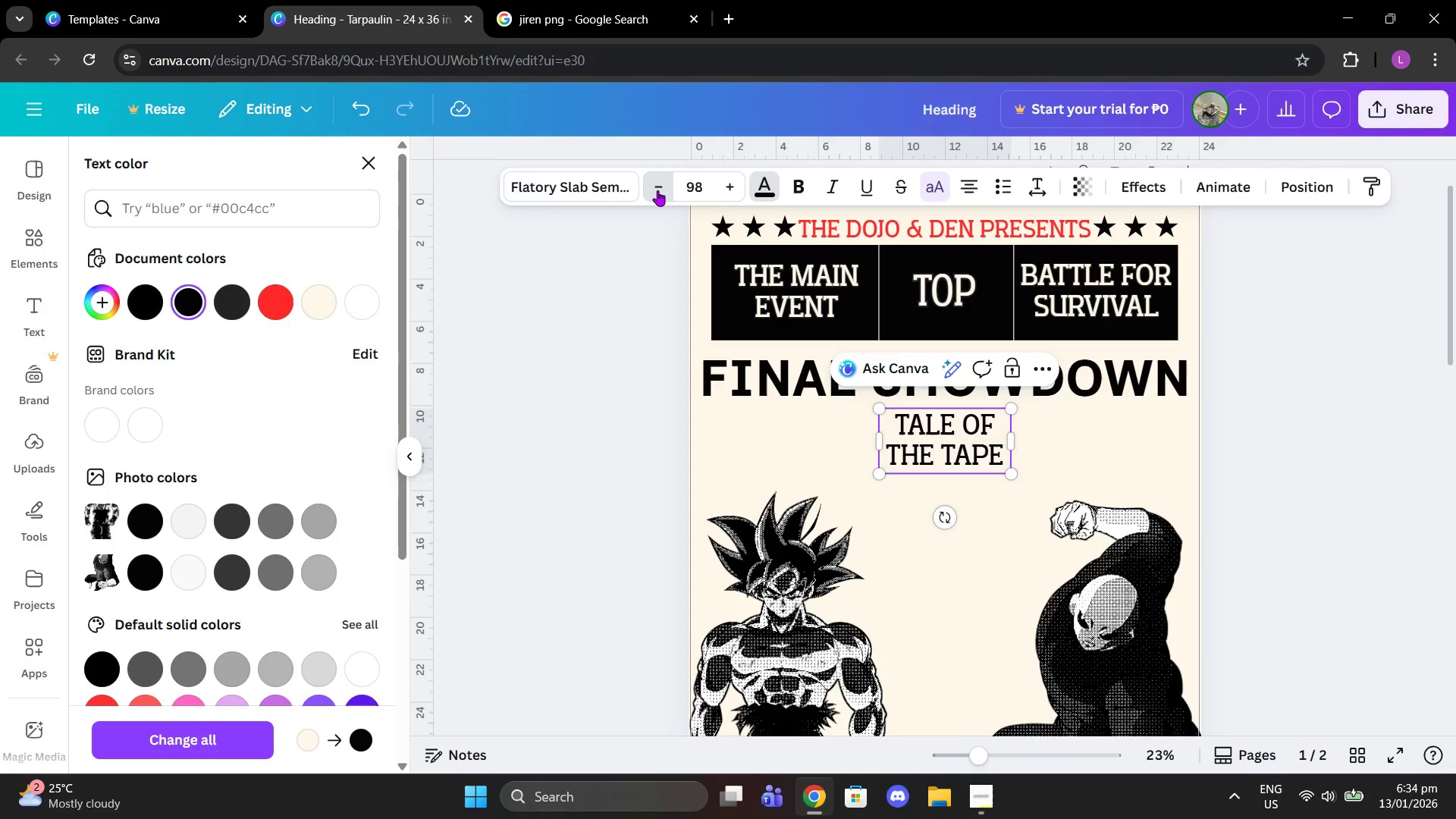 
triple_click([657, 190])
 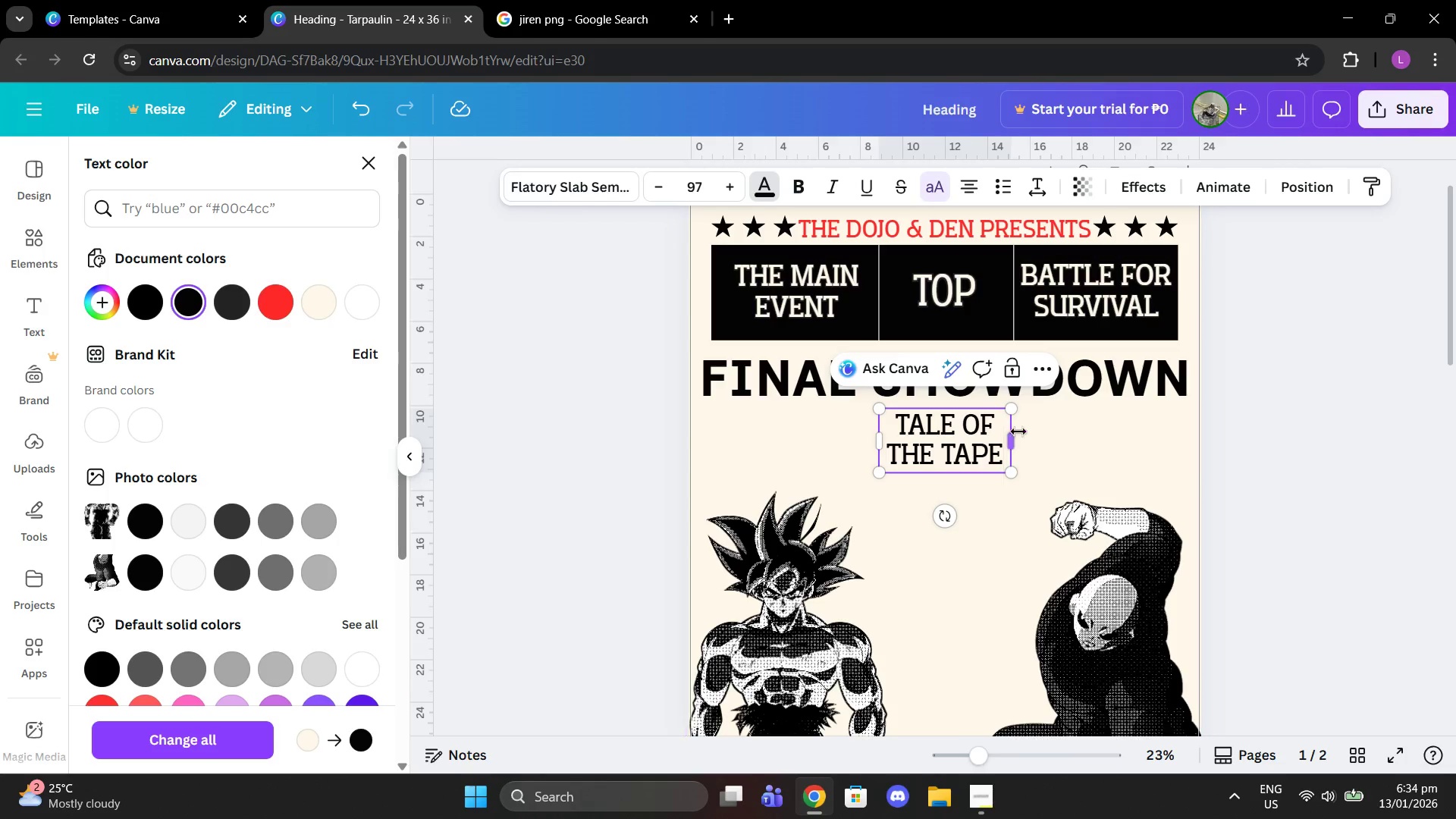 
left_click_drag(start_coordinate=[1010, 435], to_coordinate=[1032, 437])
 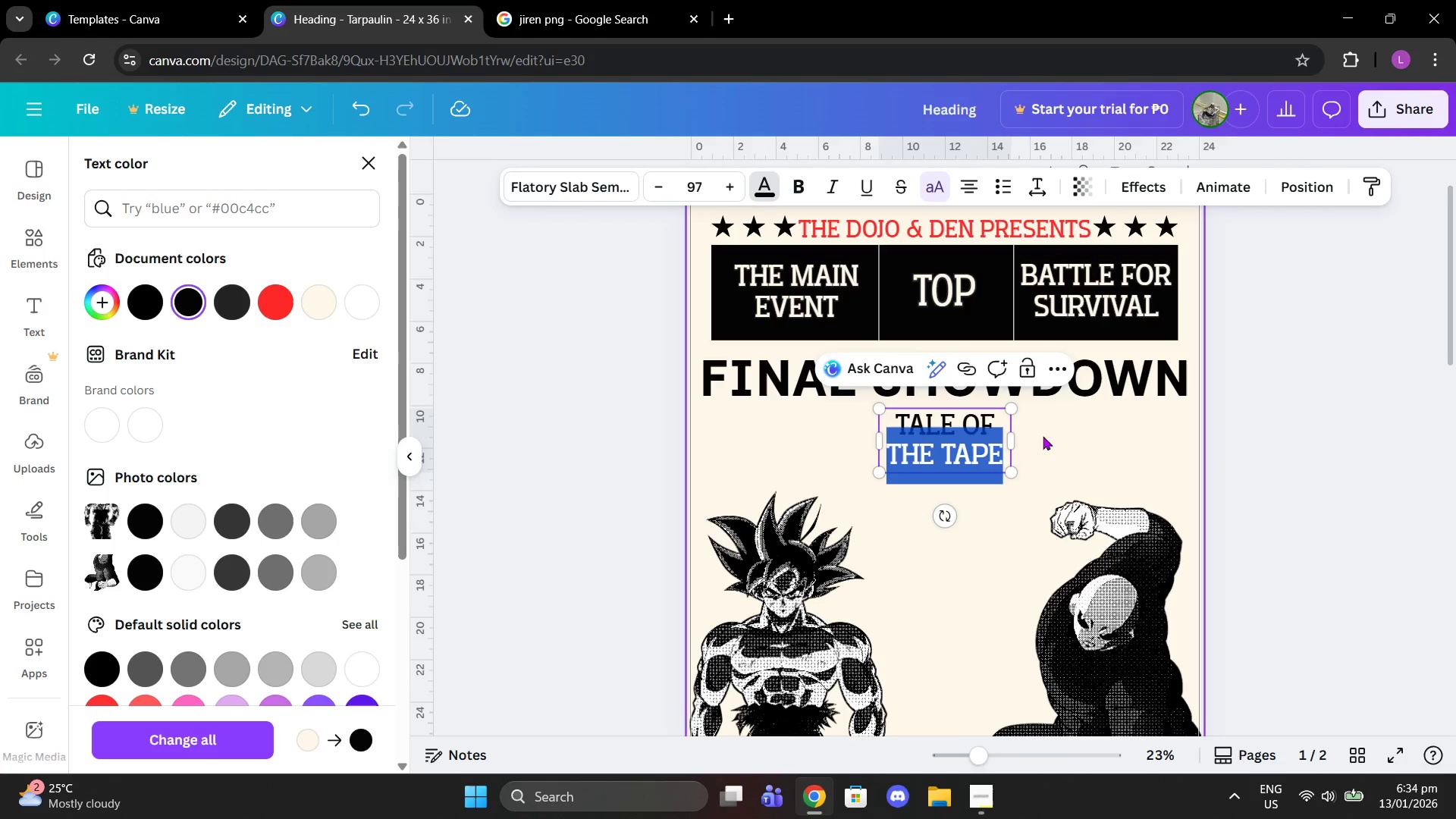 
left_click([1057, 436])
 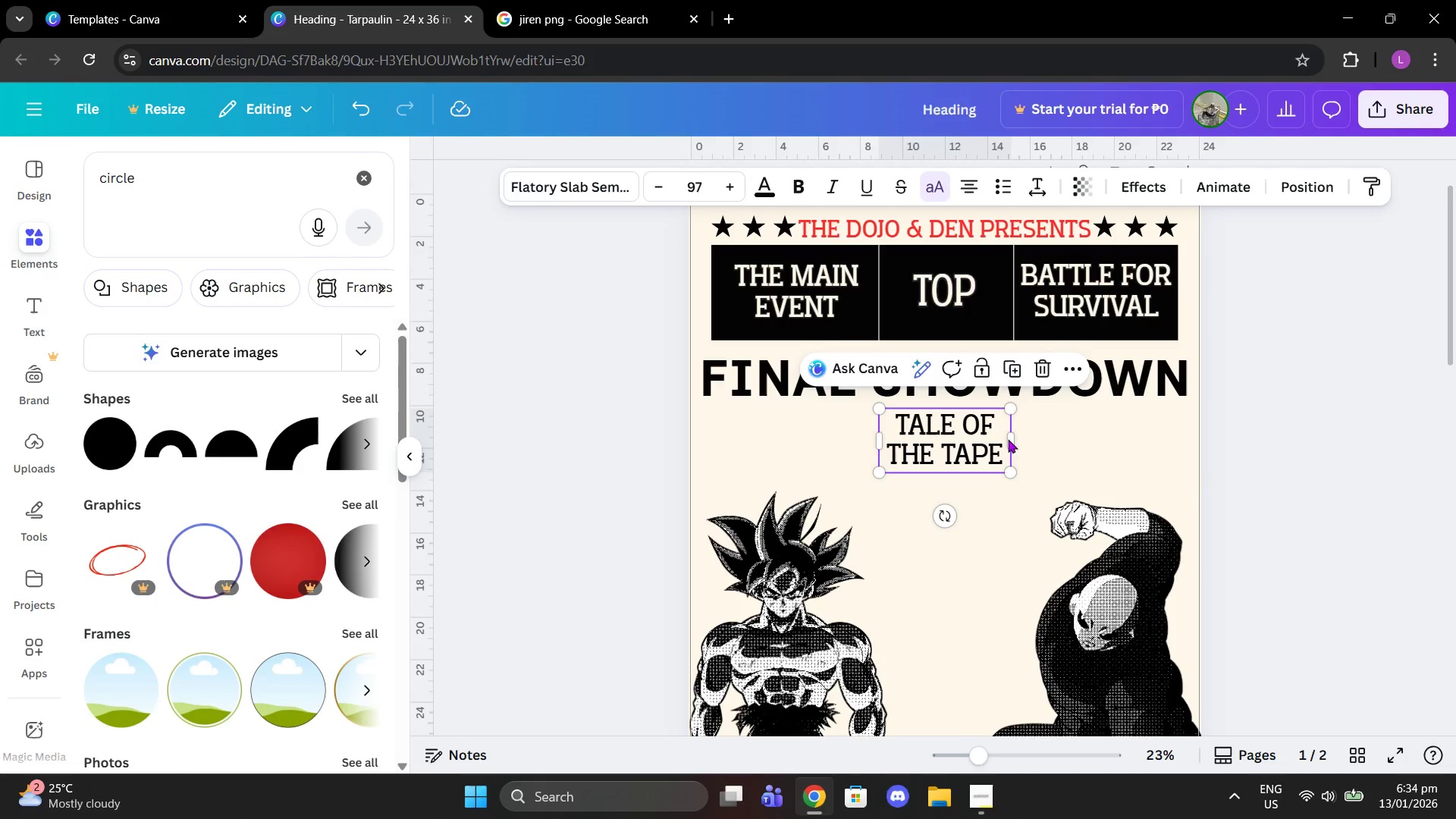 
left_click_drag(start_coordinate=[1012, 439], to_coordinate=[1106, 437])
 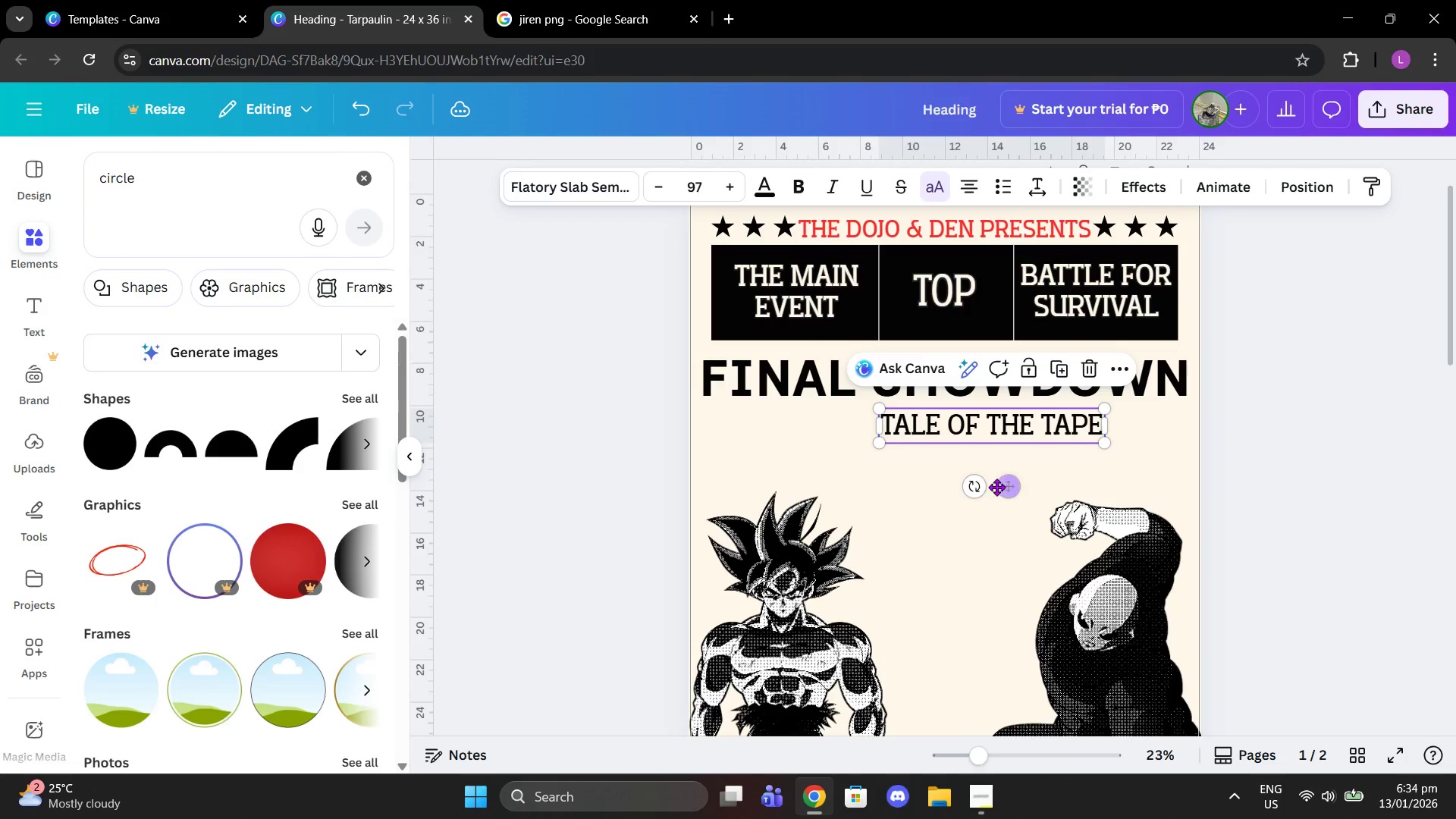 
left_click_drag(start_coordinate=[1003, 487], to_coordinate=[957, 489])
 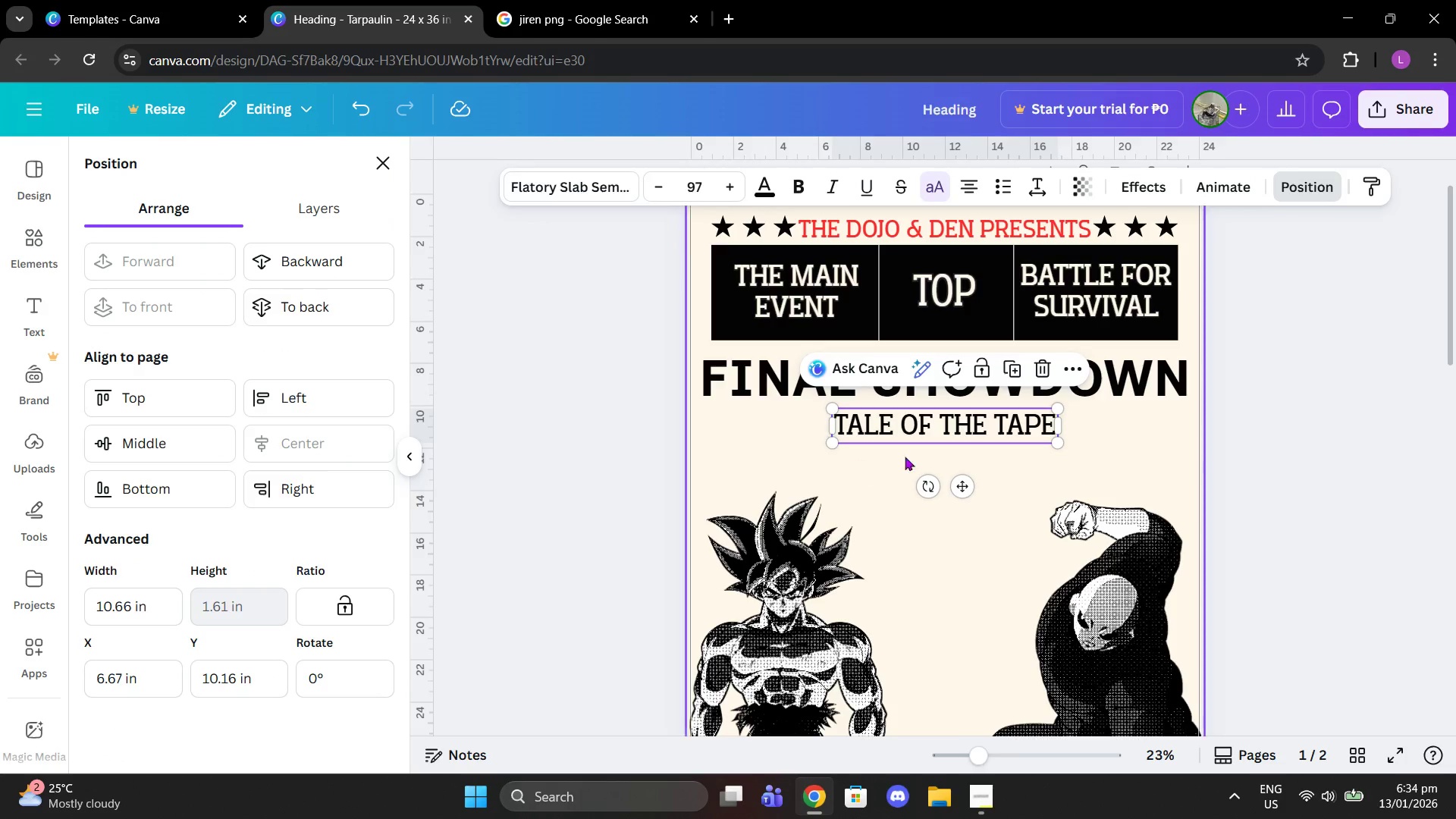 
left_click_drag(start_coordinate=[962, 486], to_coordinate=[960, 495])
 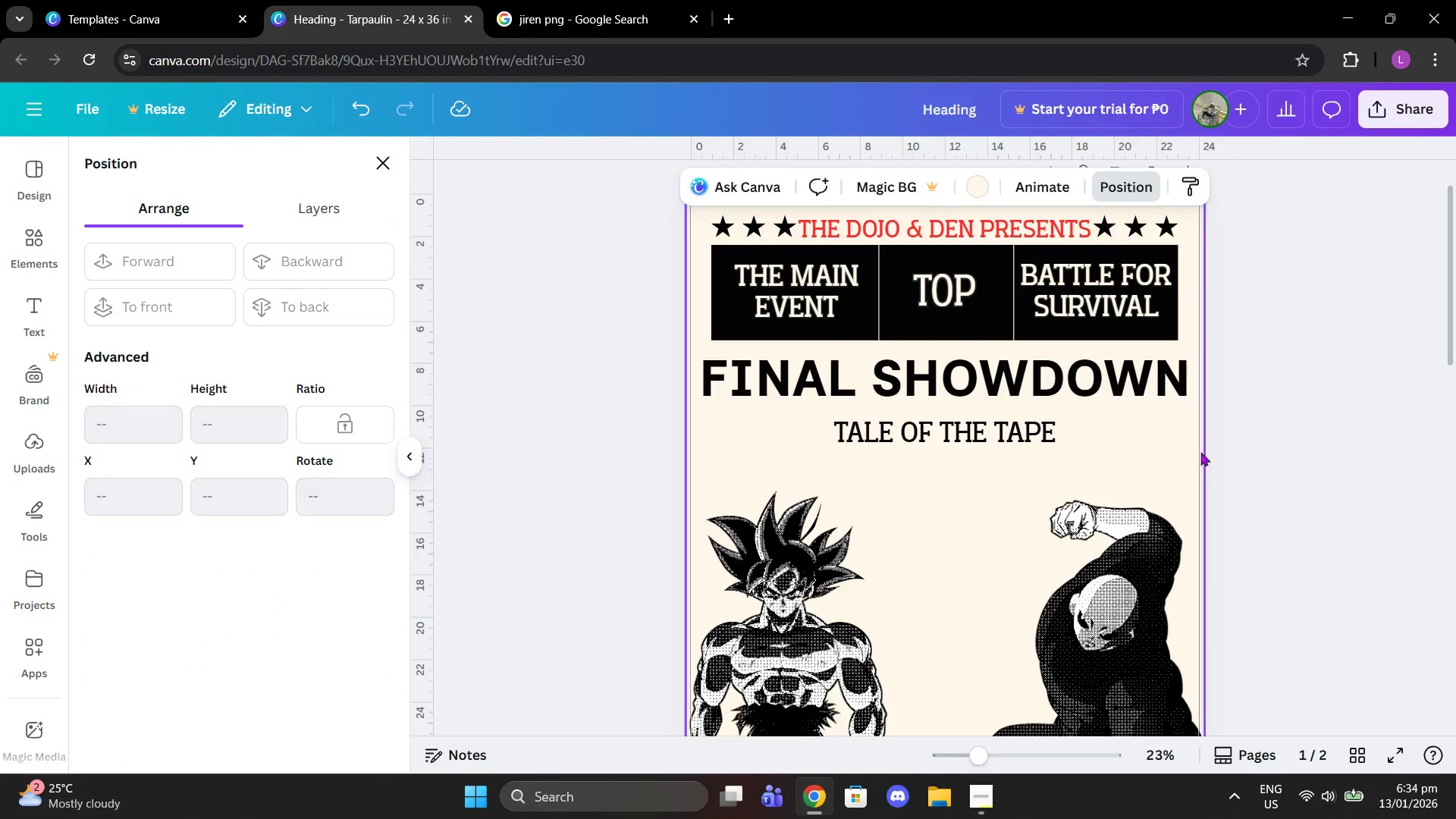 
scroll: coordinate [1205, 451], scroll_direction: down, amount: 1.0
 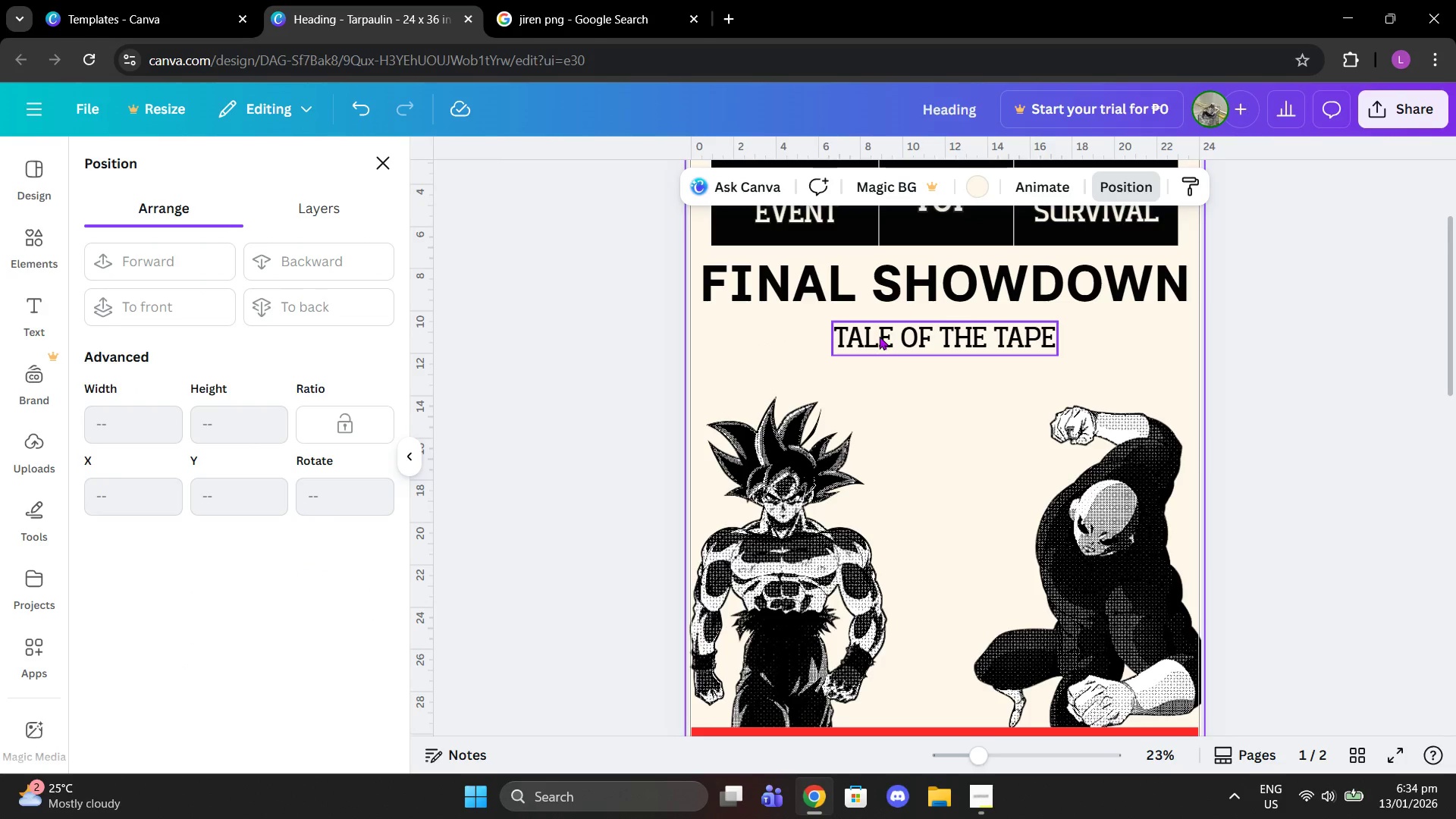 
wait(5.37)
 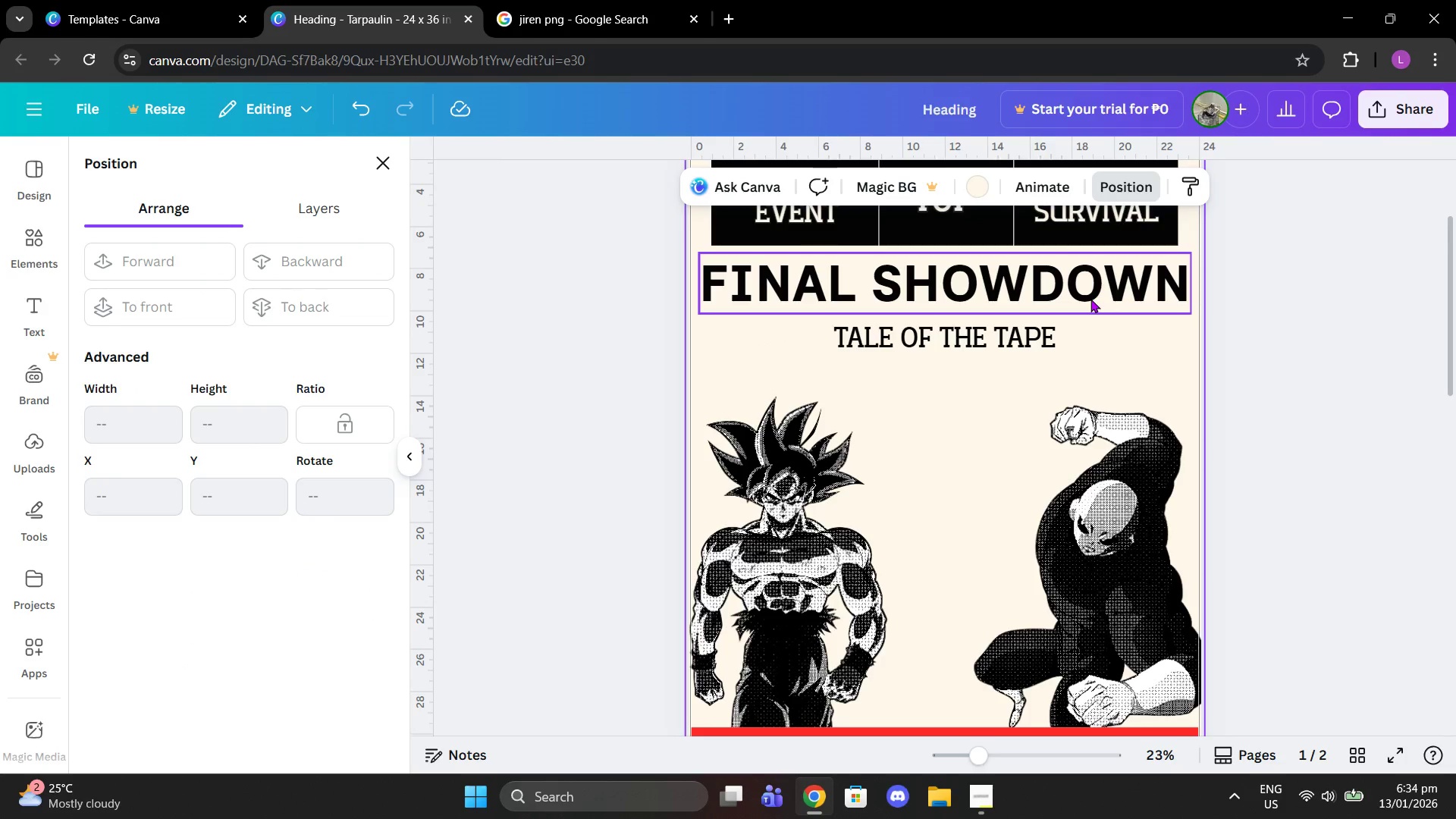 
left_click_drag(start_coordinate=[962, 346], to_coordinate=[966, 343])
 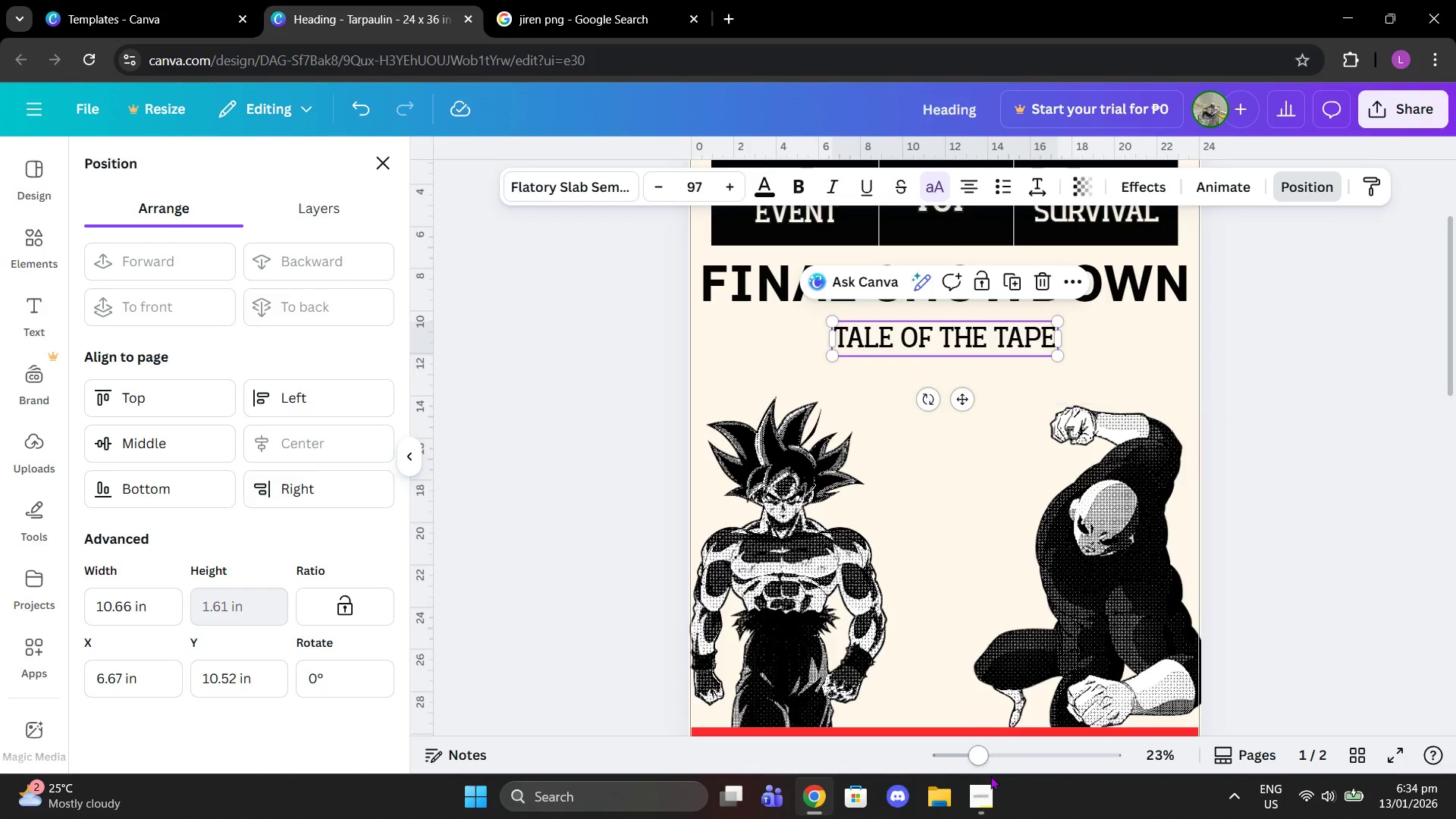 
left_click_drag(start_coordinate=[993, 808], to_coordinate=[993, 813])